 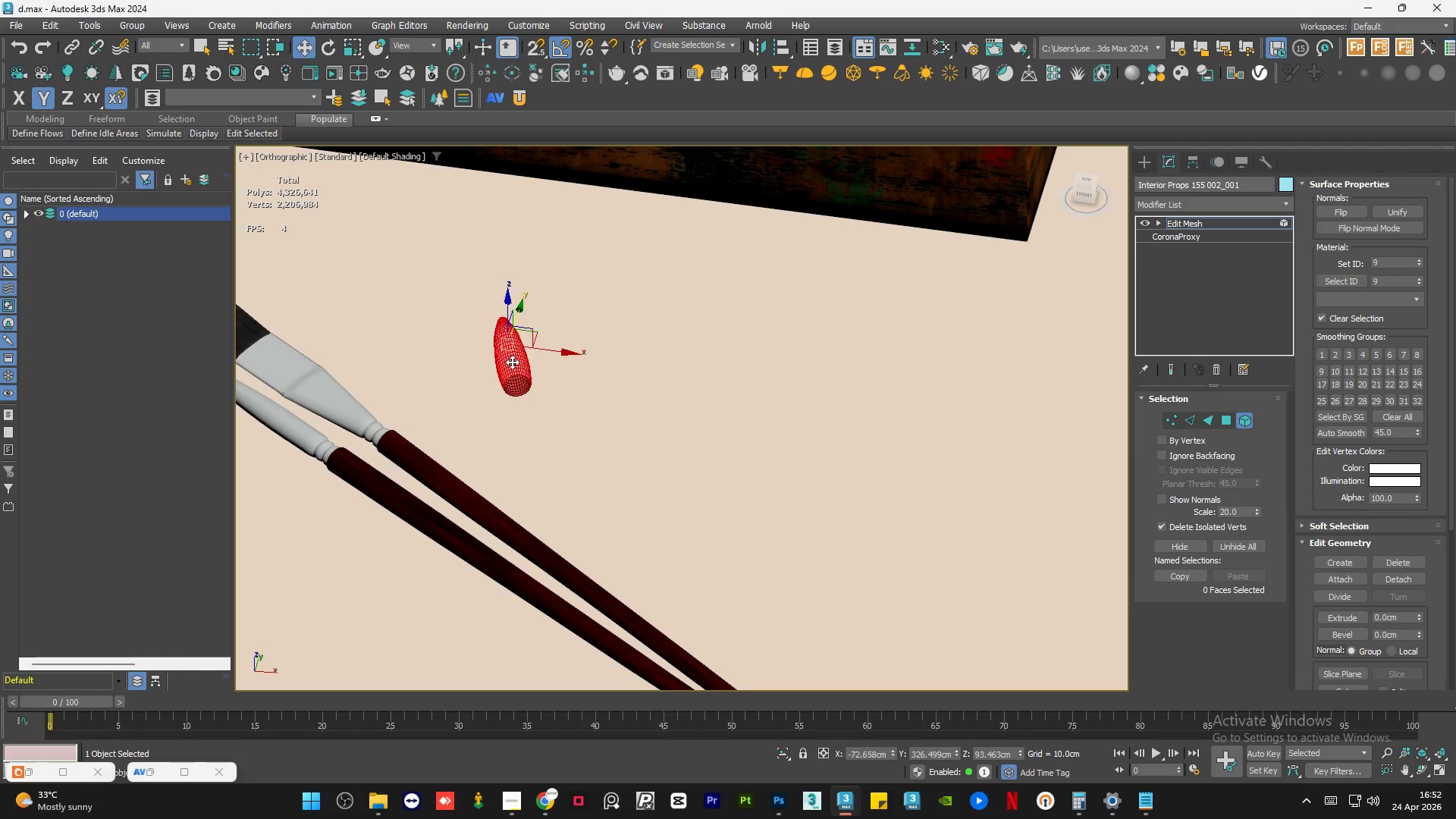 
key(Delete)
 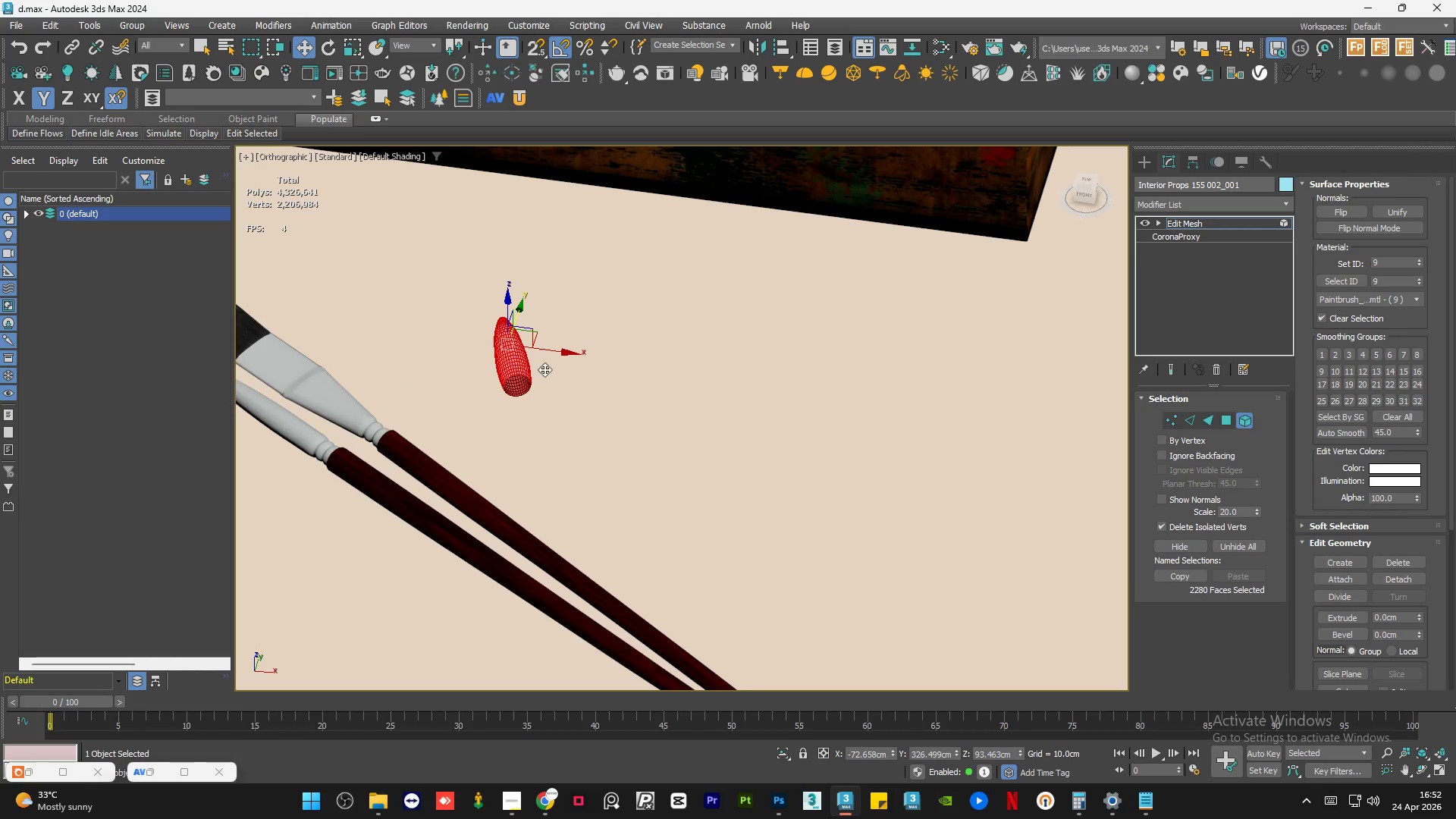 
scroll: coordinate [549, 372], scroll_direction: down, amount: 2.0
 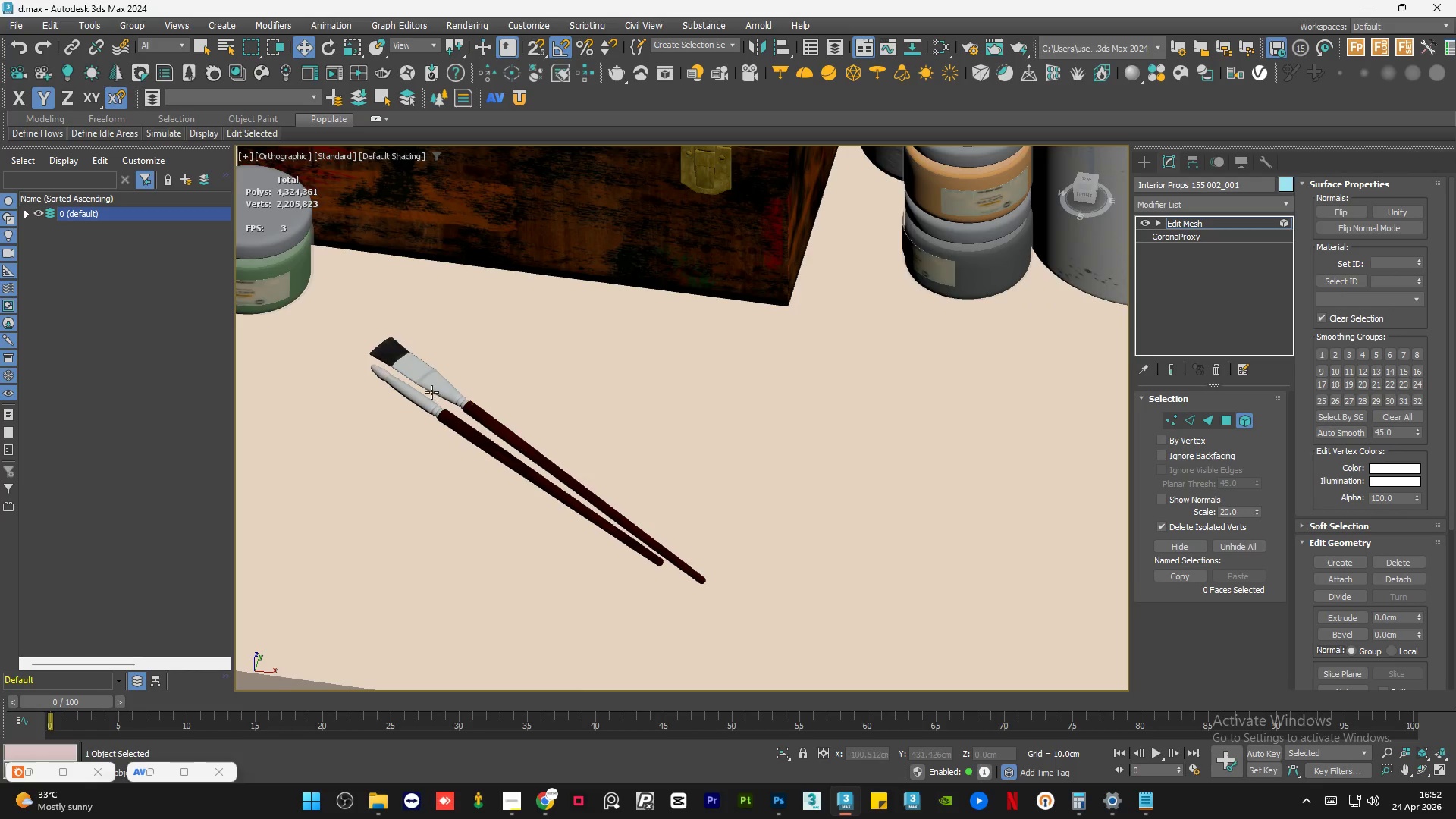 
scroll: coordinate [431, 392], scroll_direction: up, amount: 1.0
 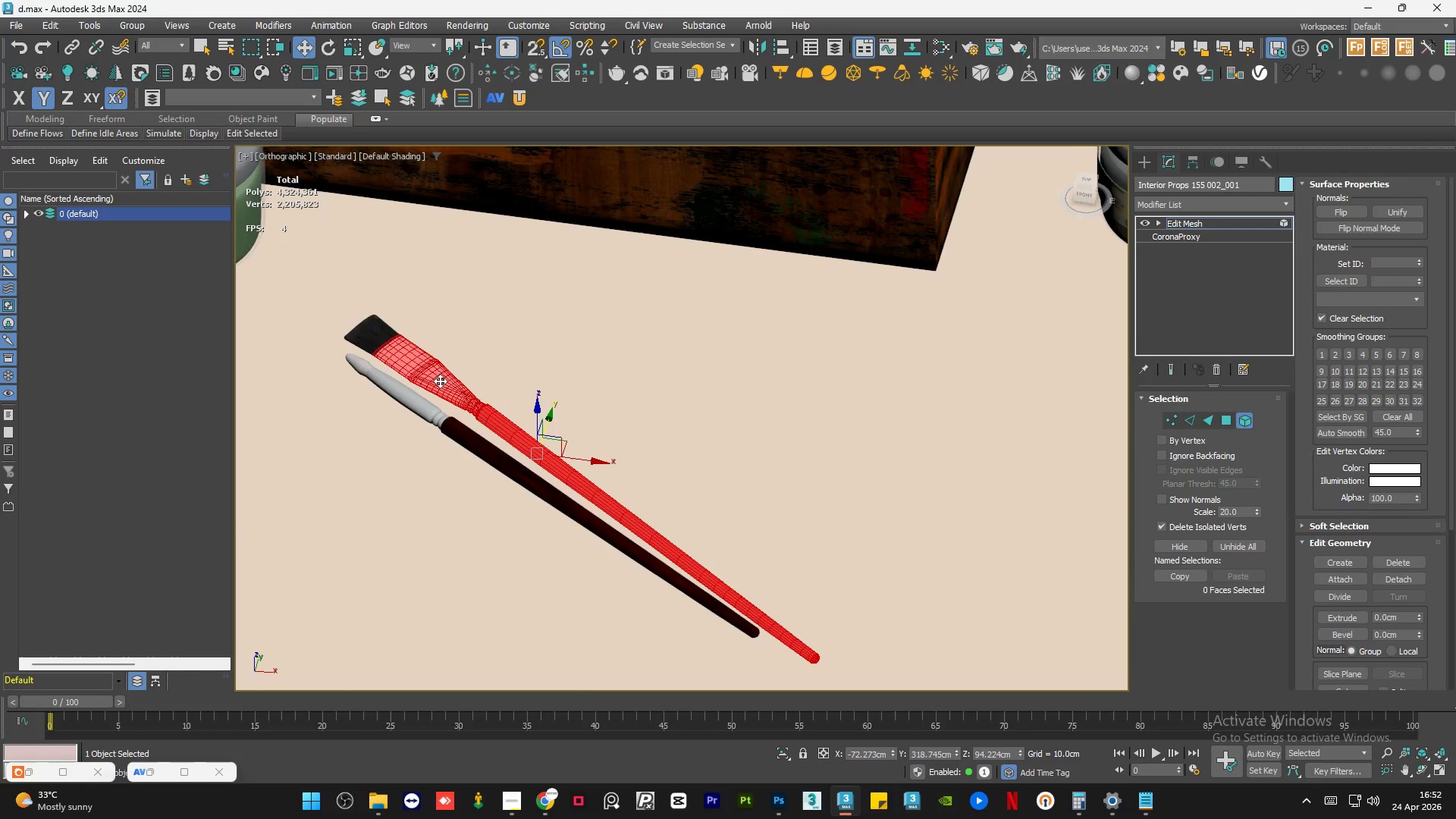 
key(Delete)
 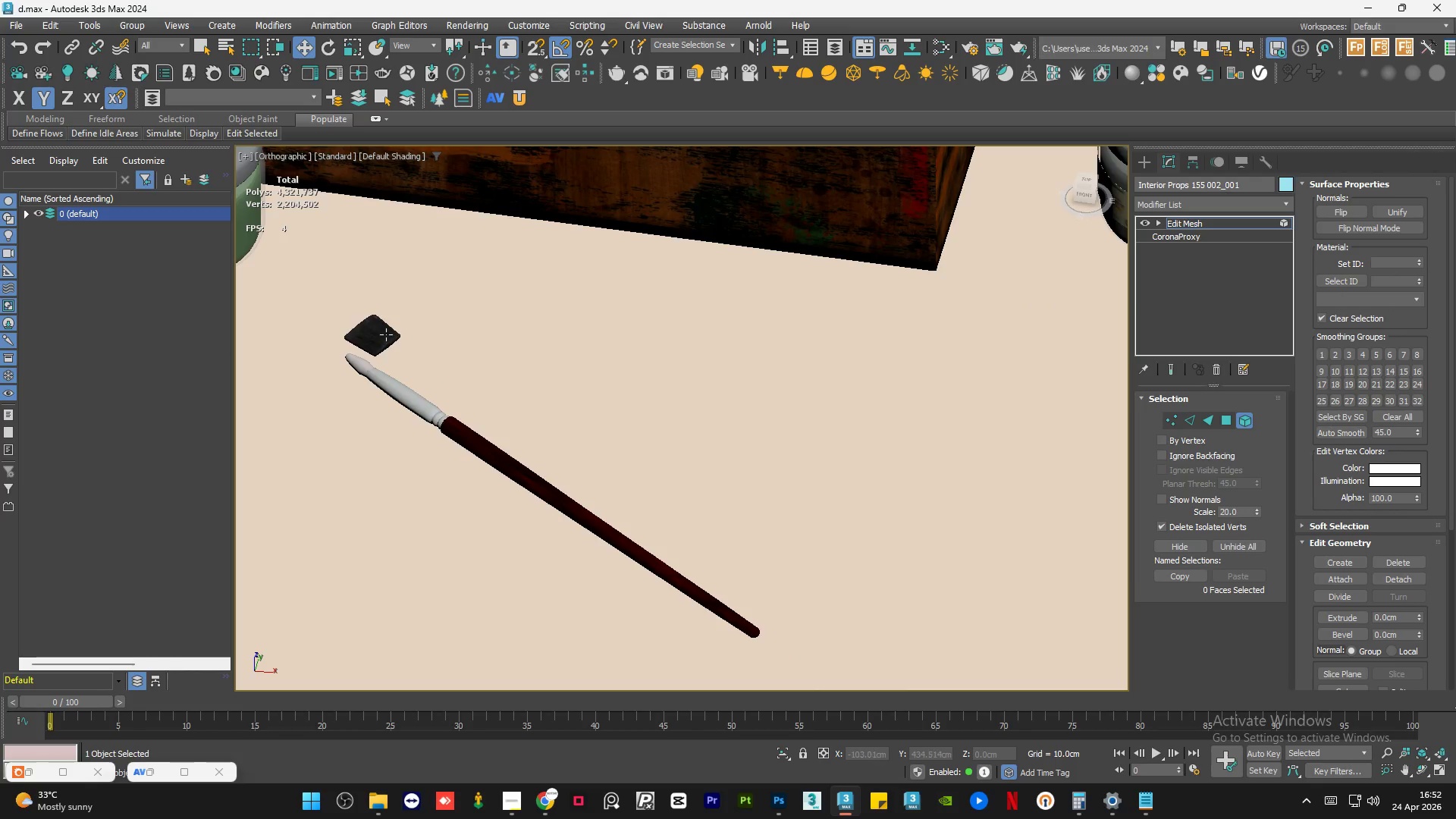 
left_click([386, 334])
 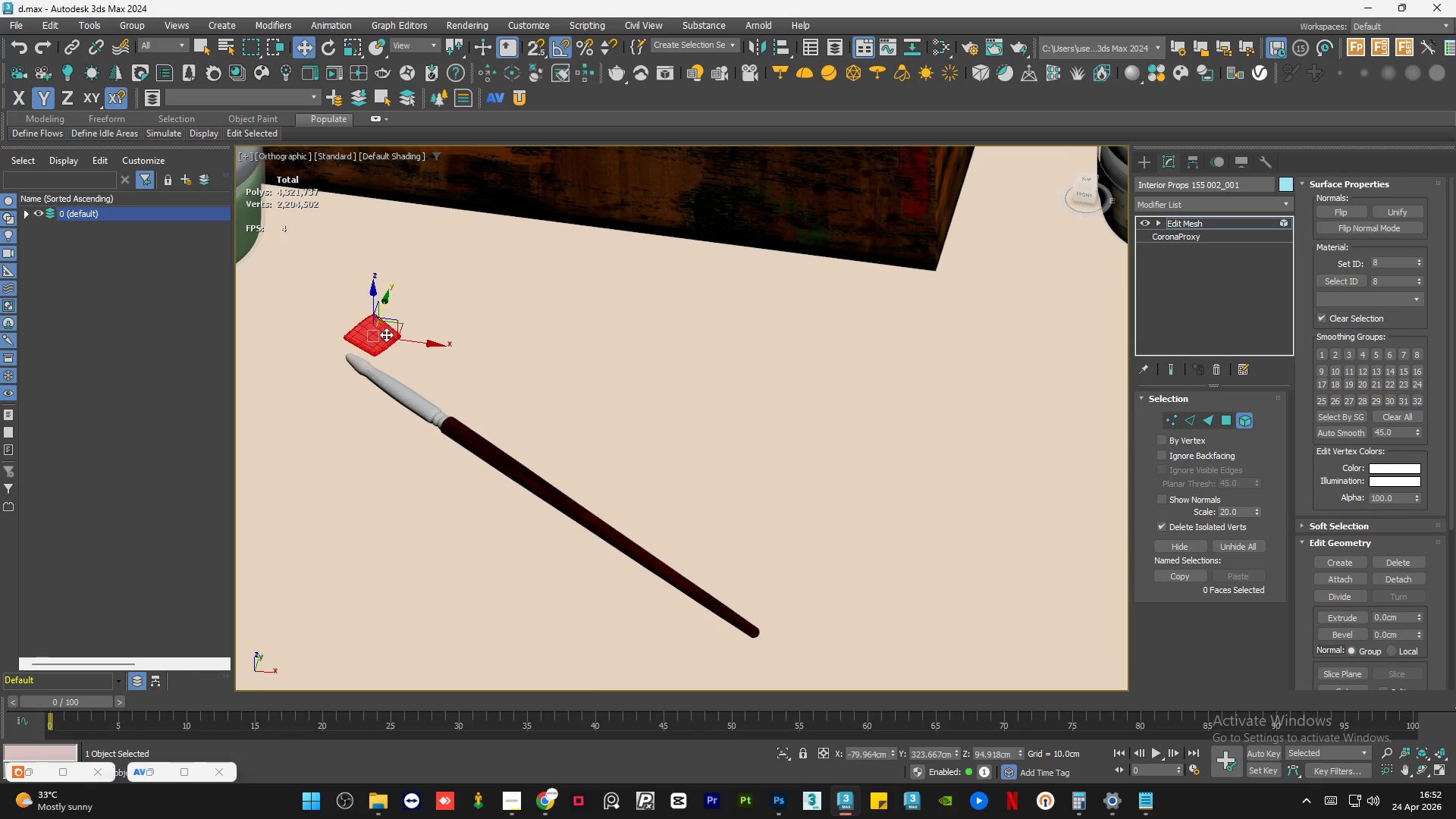 
key(Delete)
 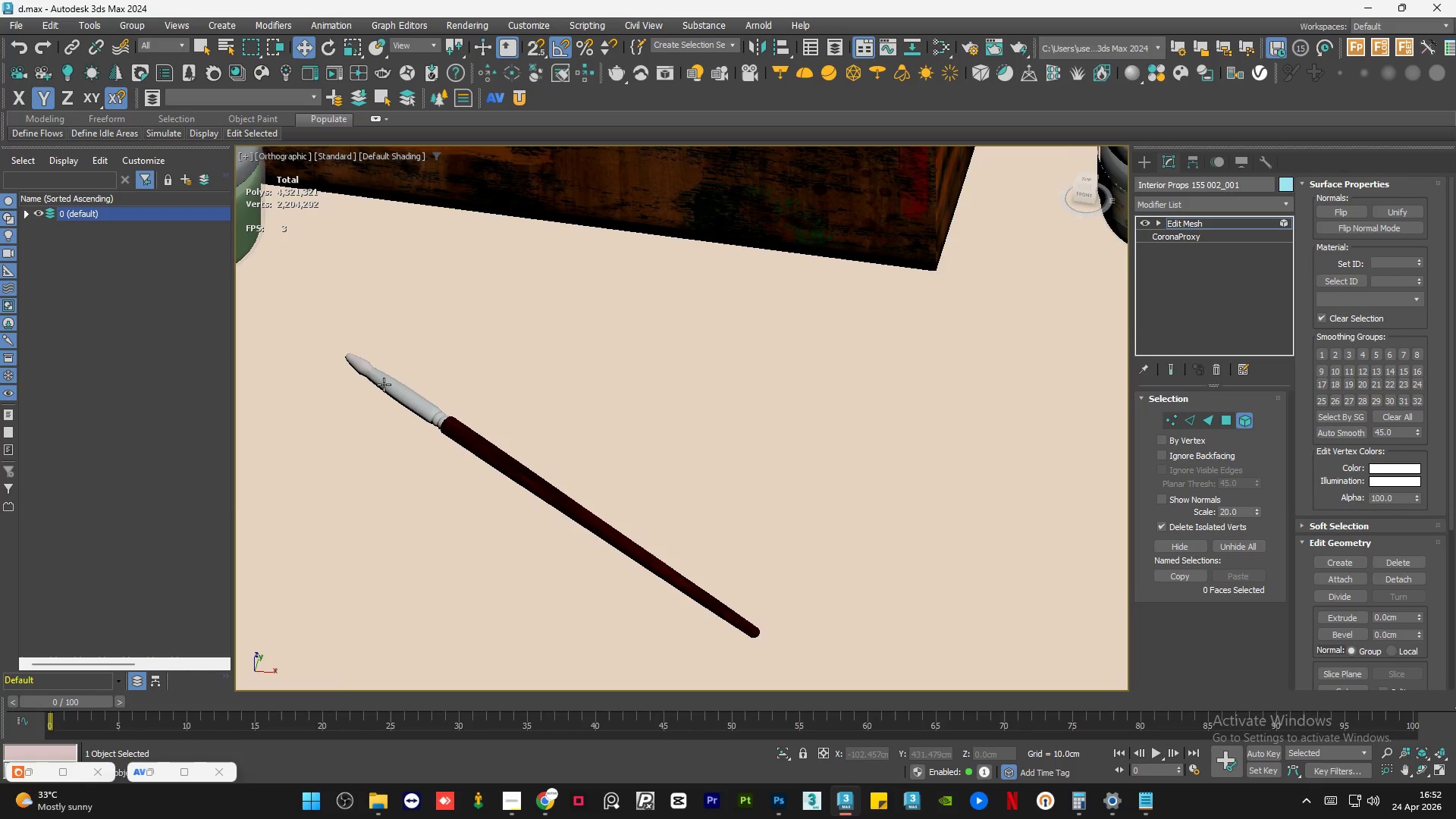 
left_click([384, 384])
 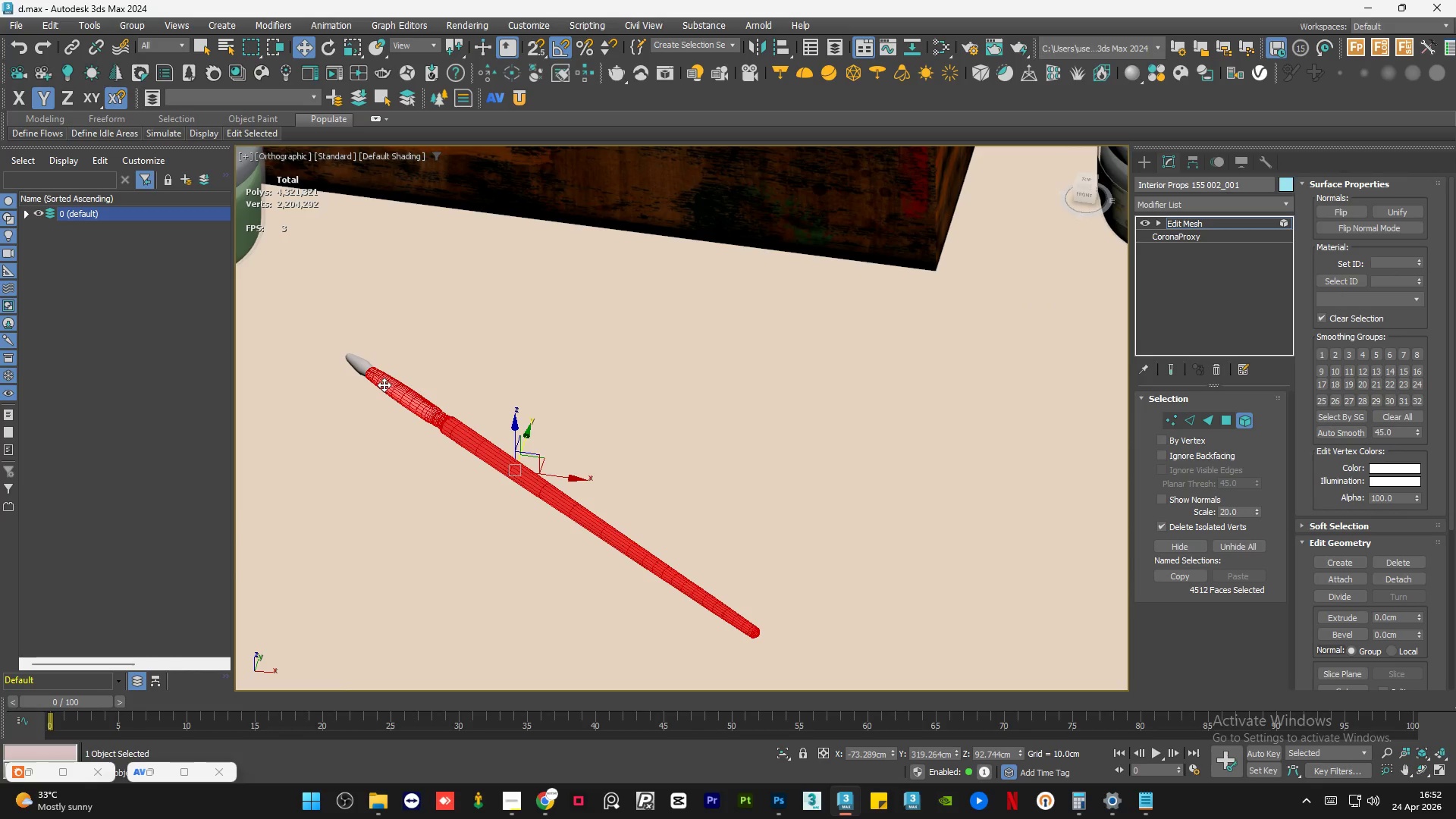 
key(Delete)
 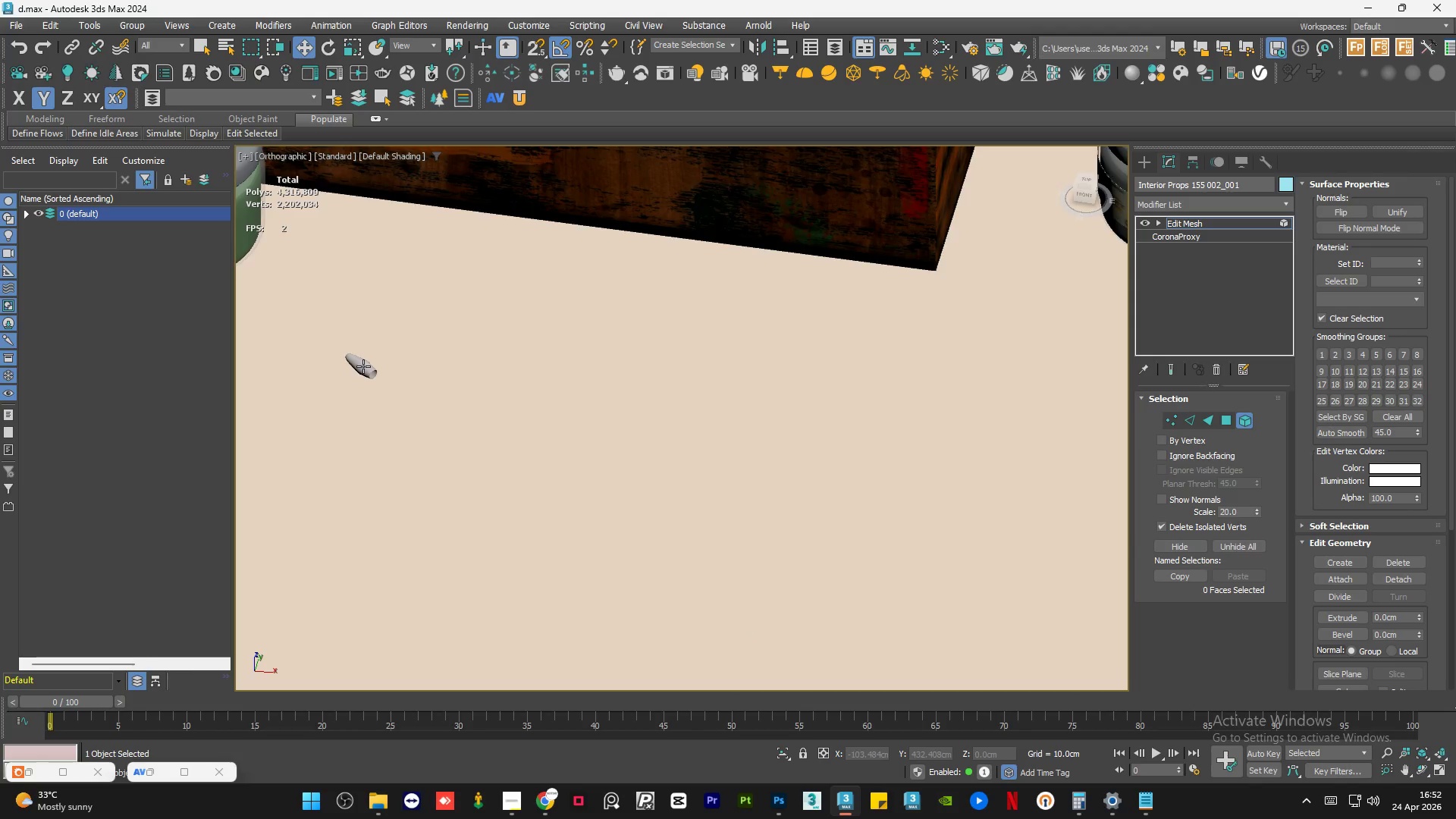 
left_click([363, 366])
 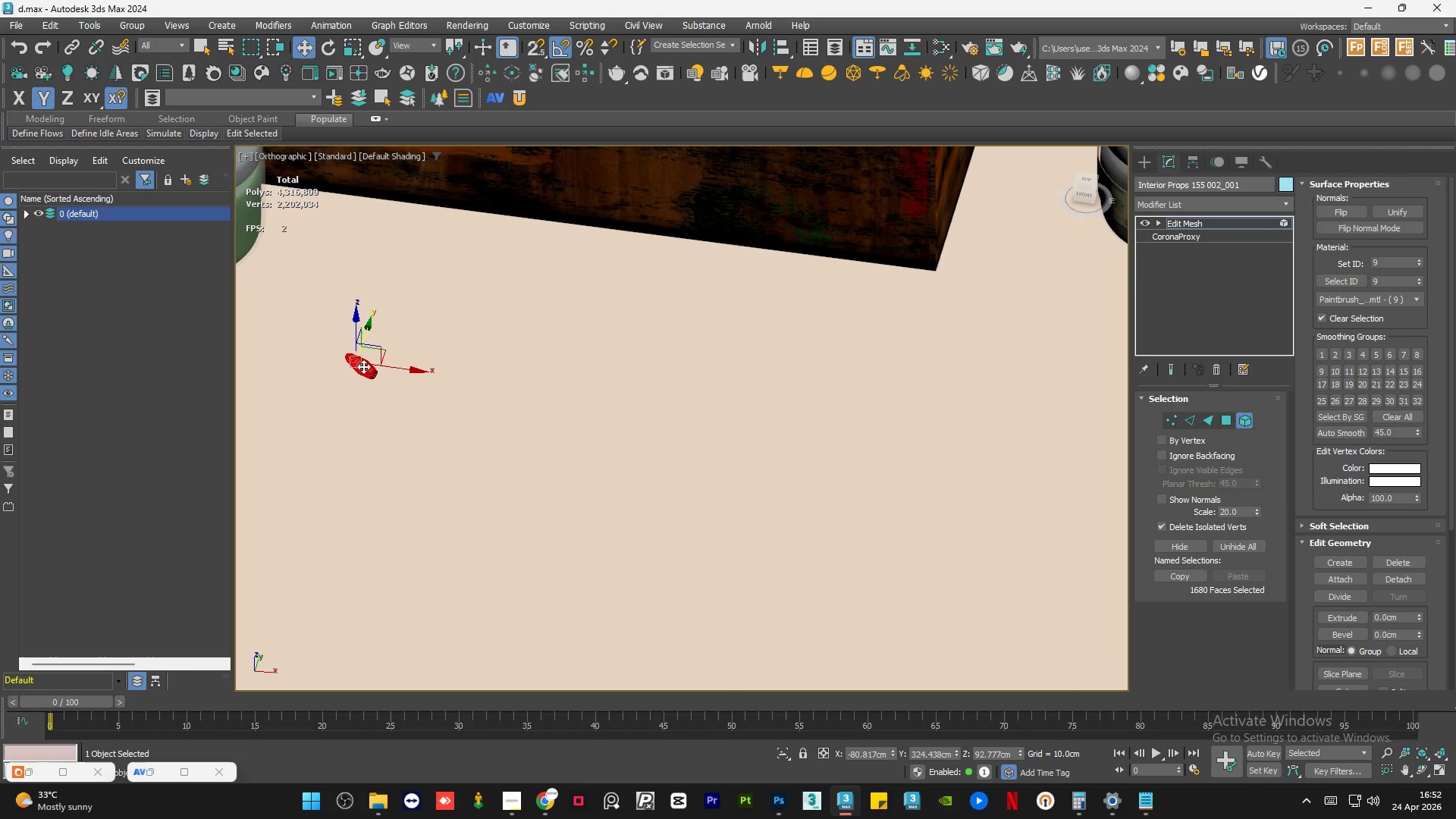 
key(Delete)
 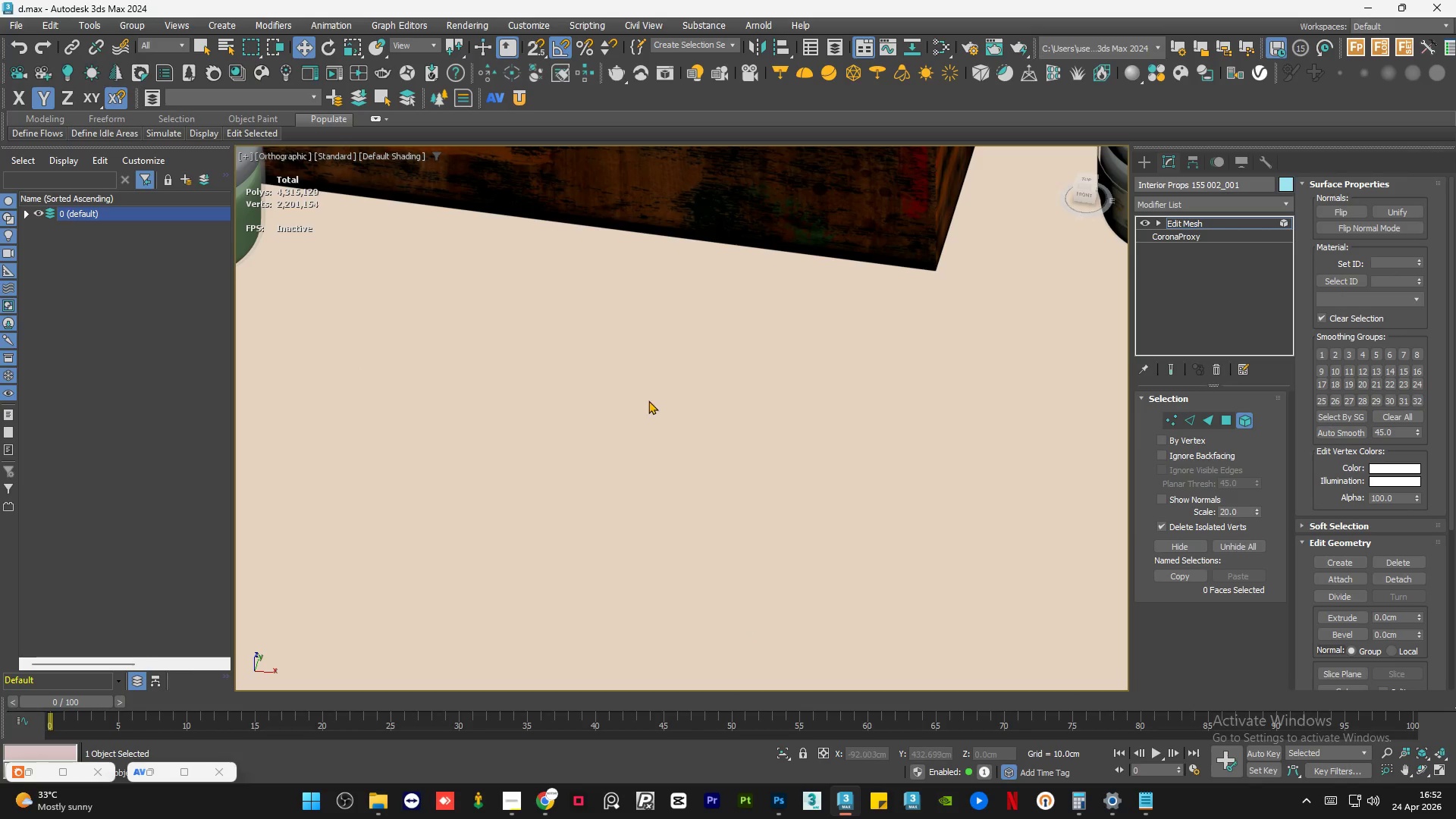 
left_click([1185, 223])
 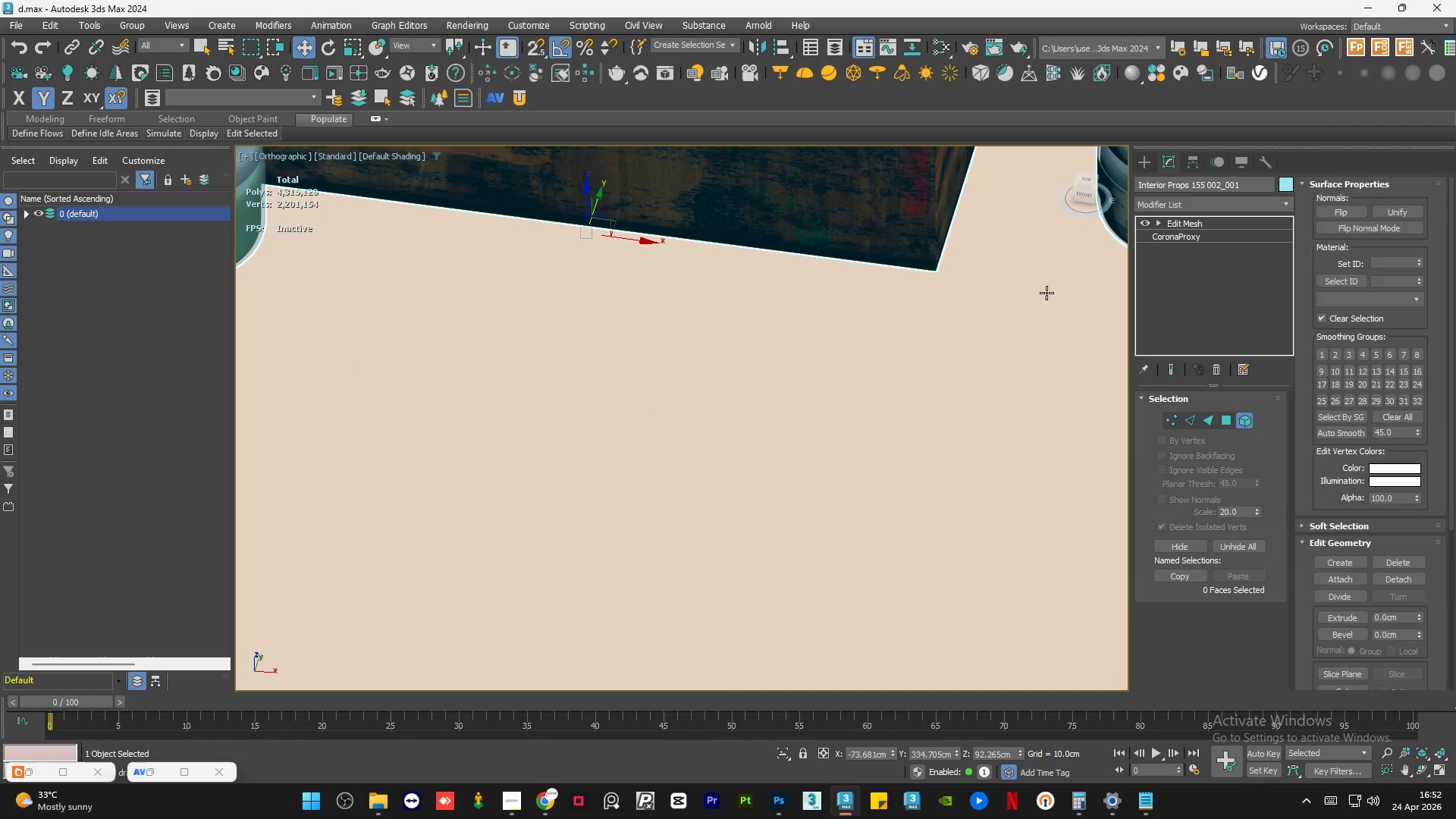 
scroll: coordinate [808, 448], scroll_direction: down, amount: 8.0
 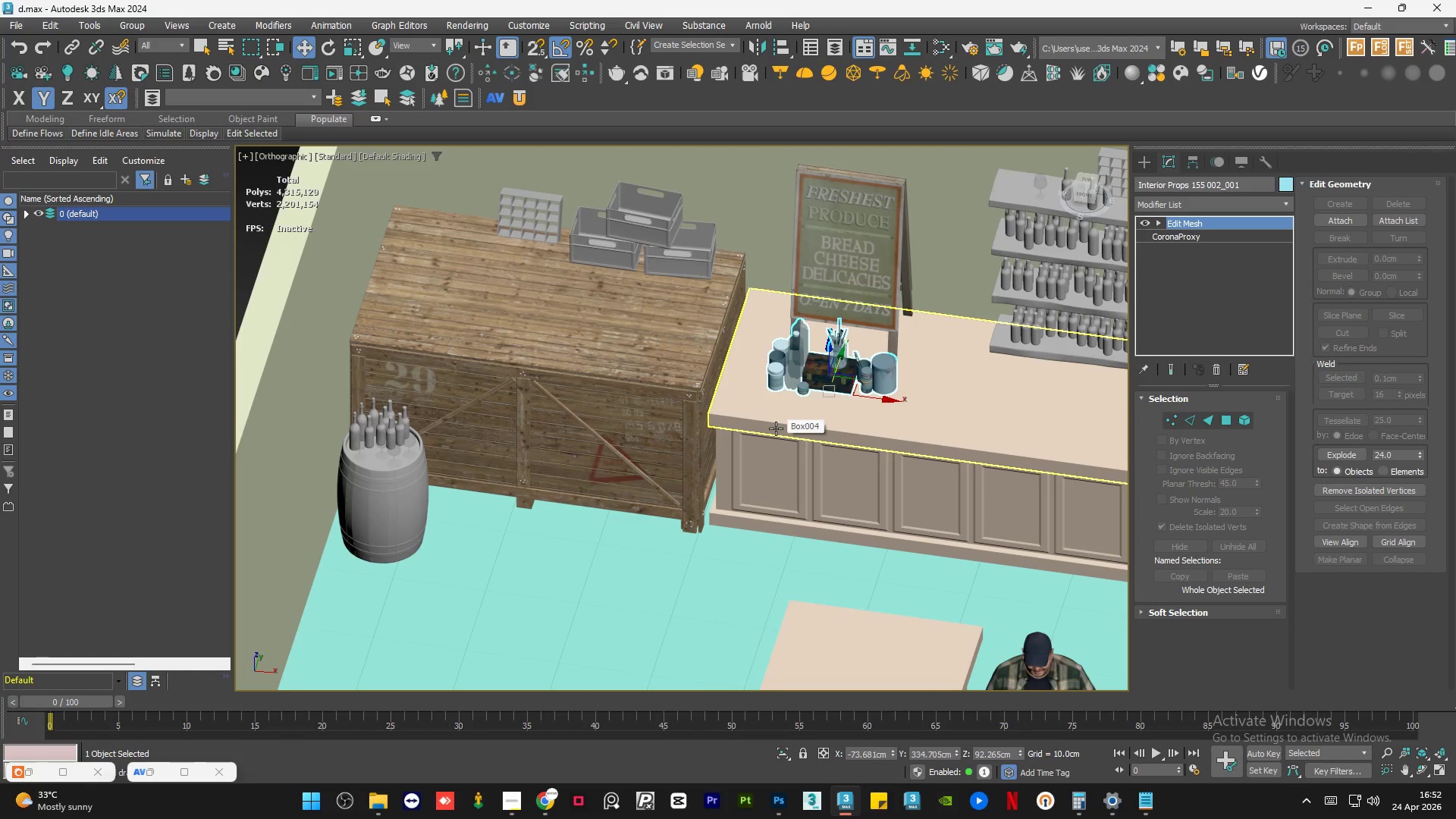 
hold_key(key=AltLeft, duration=0.59)
 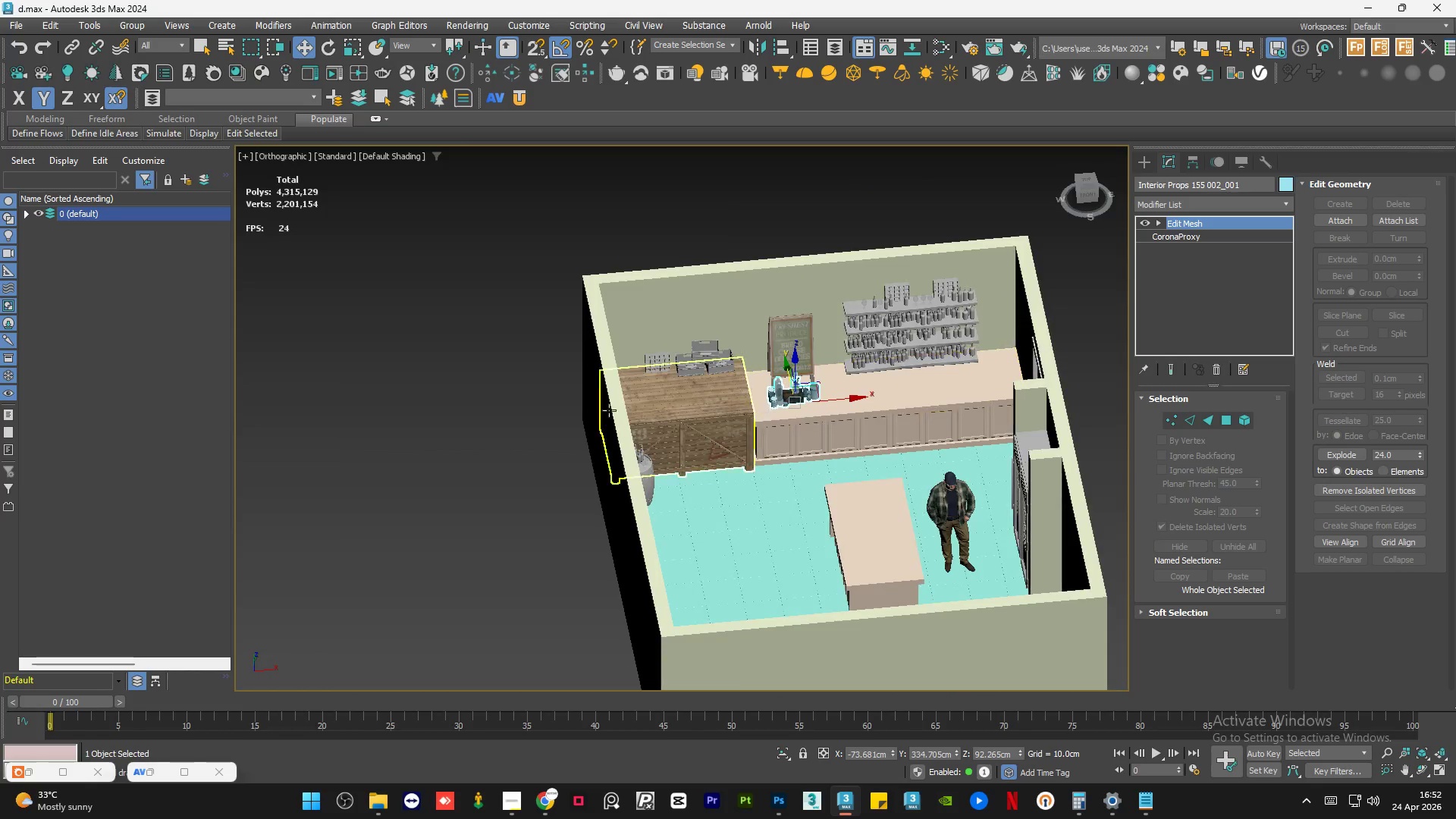 
left_click([544, 401])
 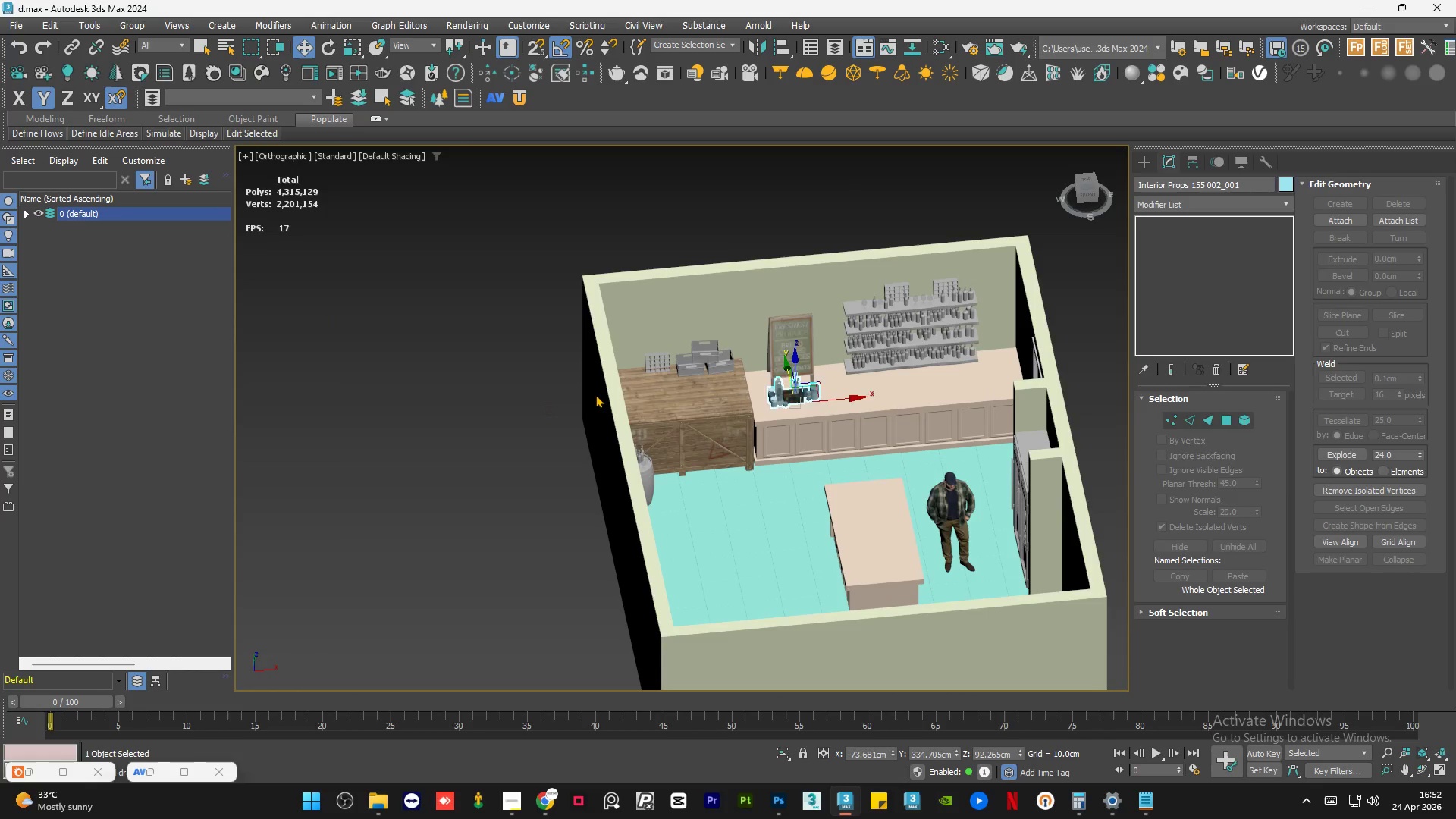 
scroll: coordinate [763, 411], scroll_direction: down, amount: 2.0
 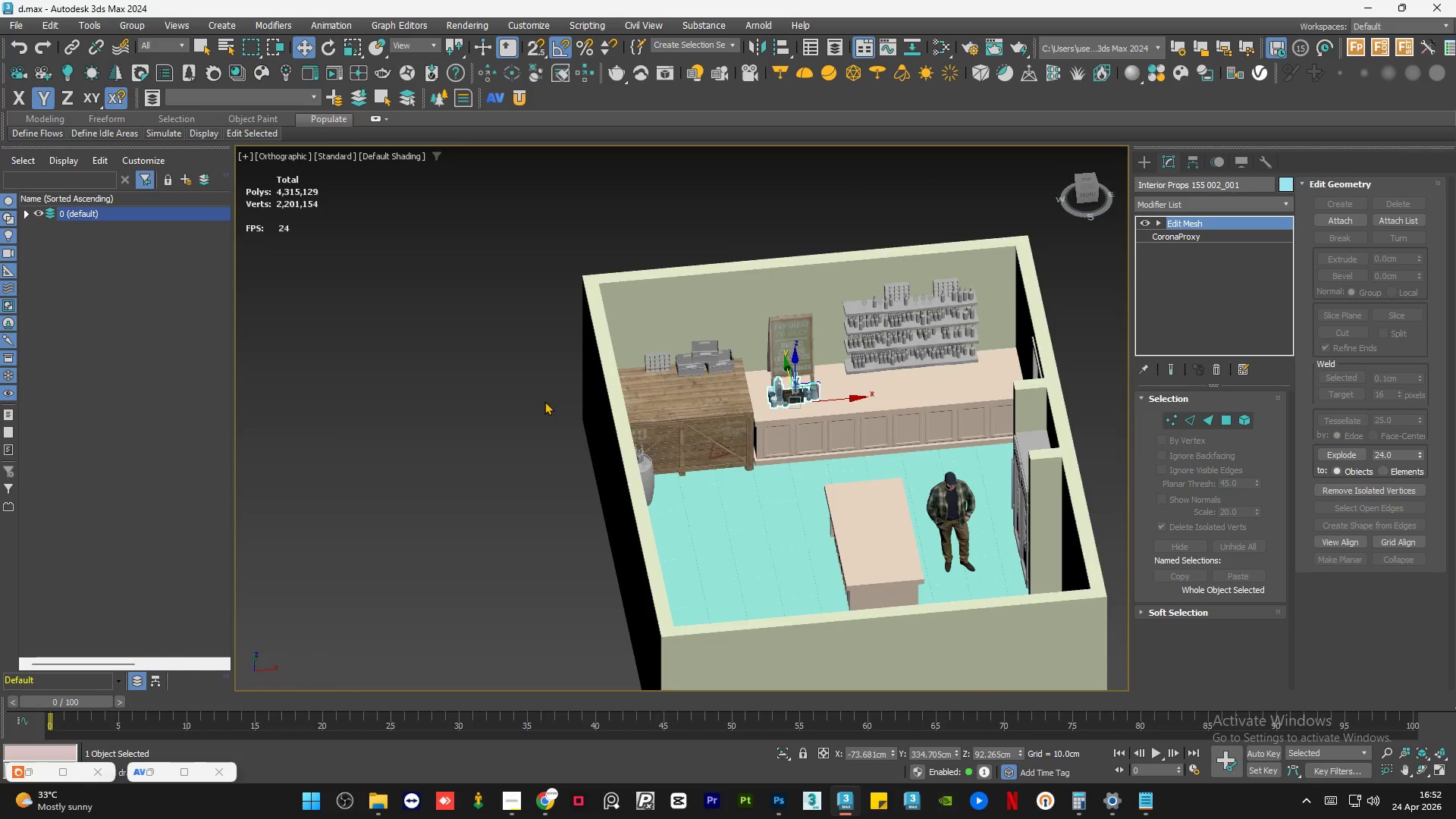 
hold_key(key=AltLeft, duration=0.59)
 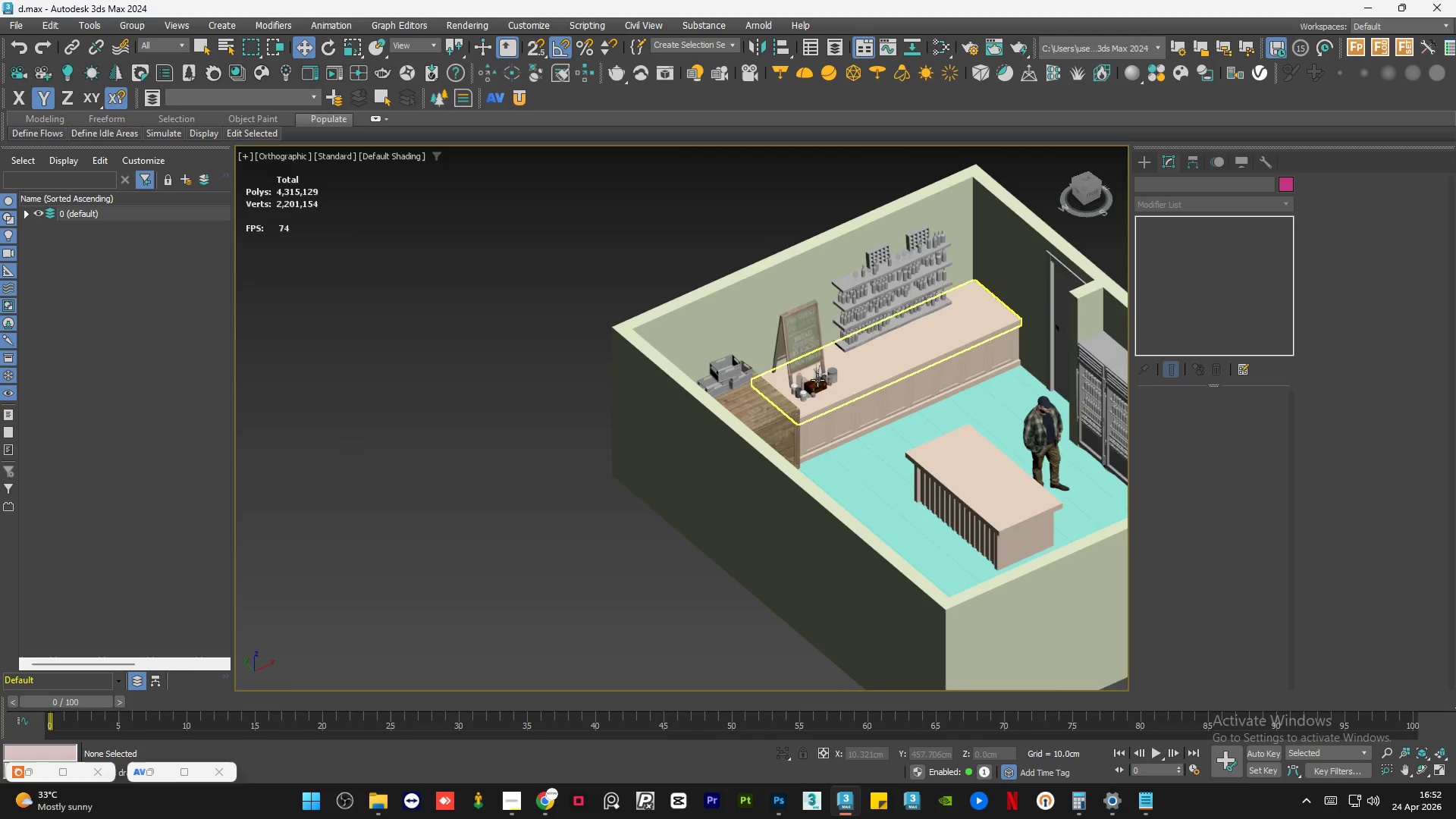 
left_click([817, 380])
 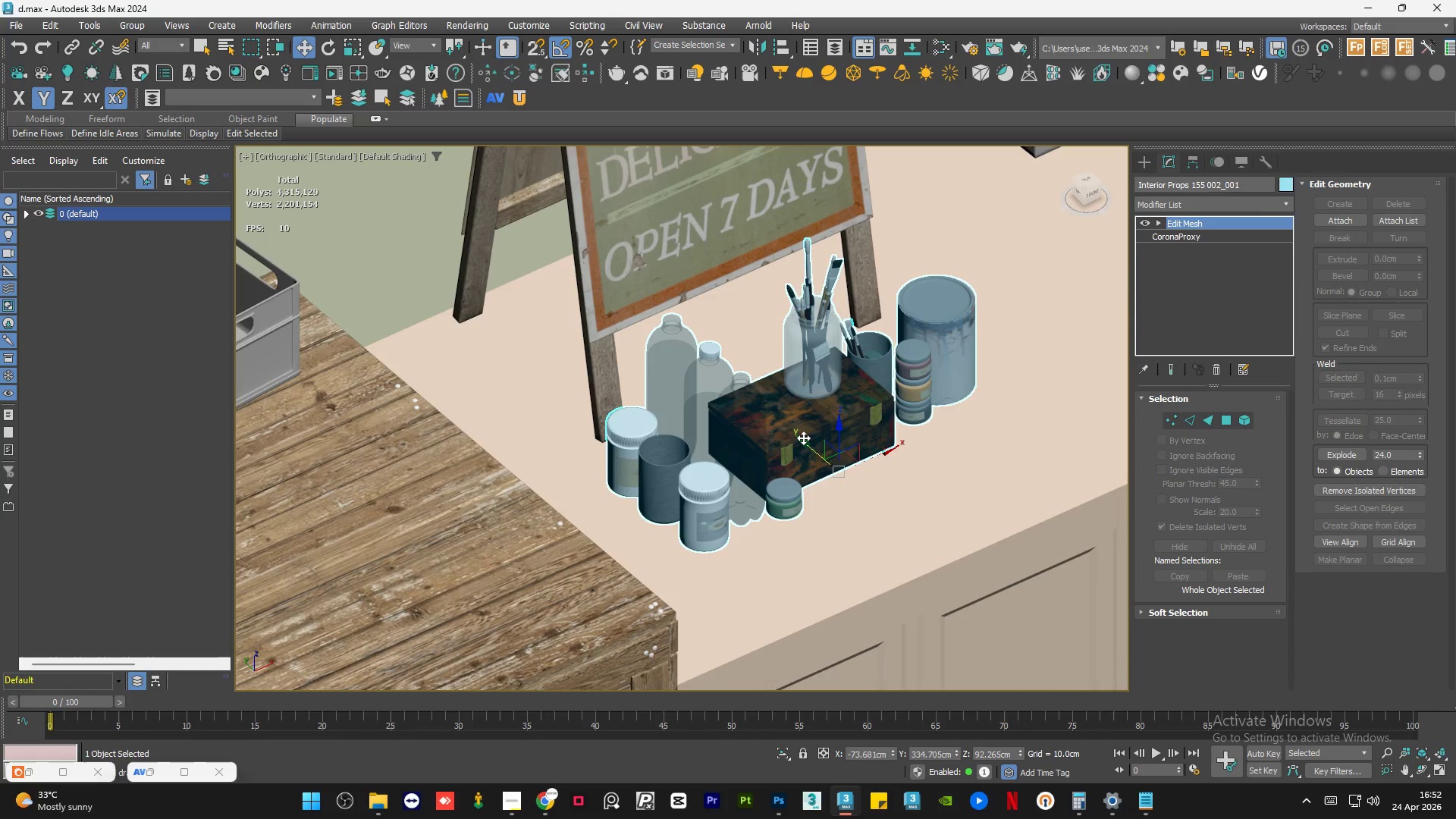 
scroll: coordinate [817, 380], scroll_direction: up, amount: 6.0
 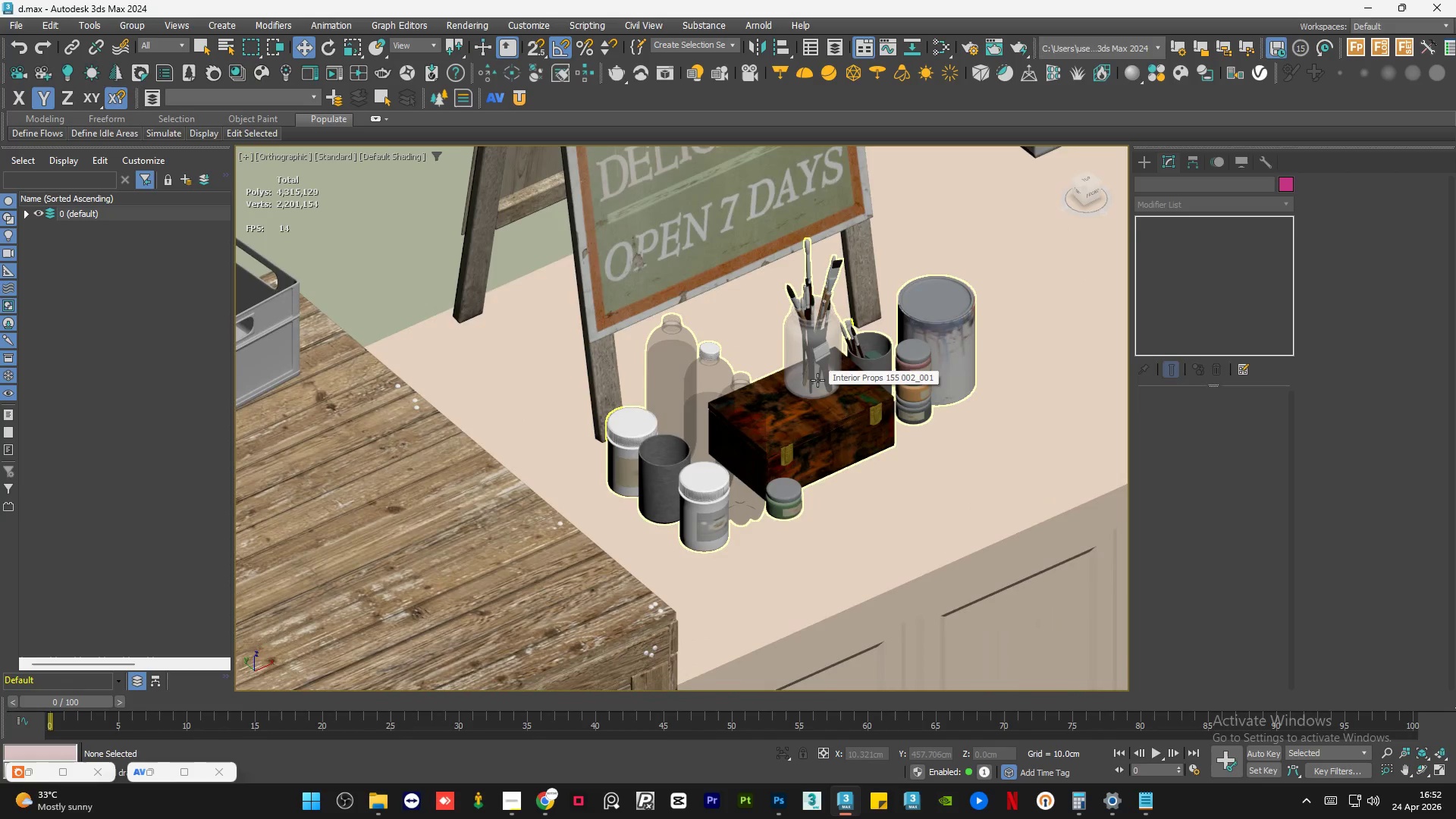 
left_click_drag(start_coordinate=[803, 438], to_coordinate=[824, 456])
 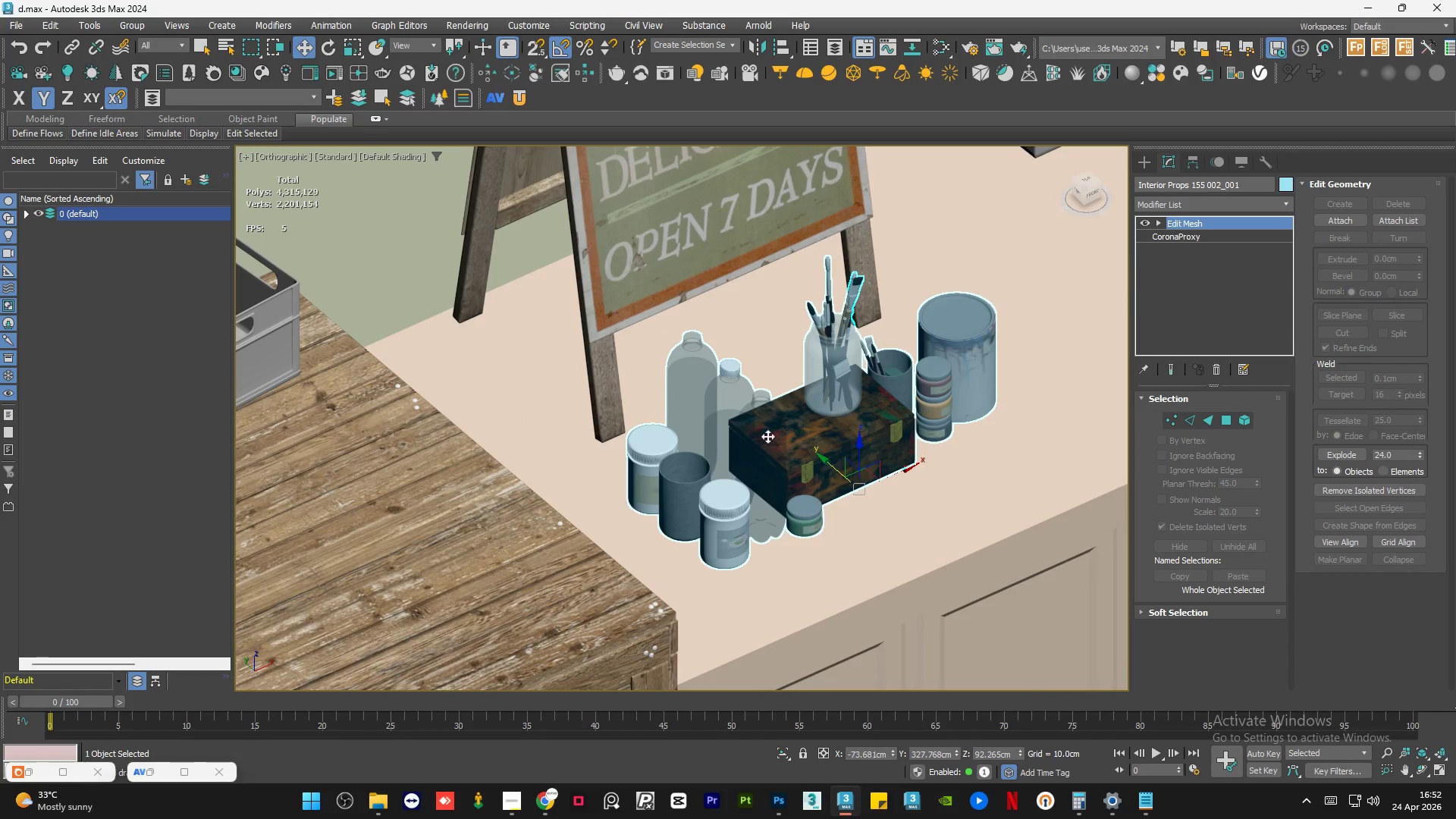 
hold_key(key=AltLeft, duration=1.45)
 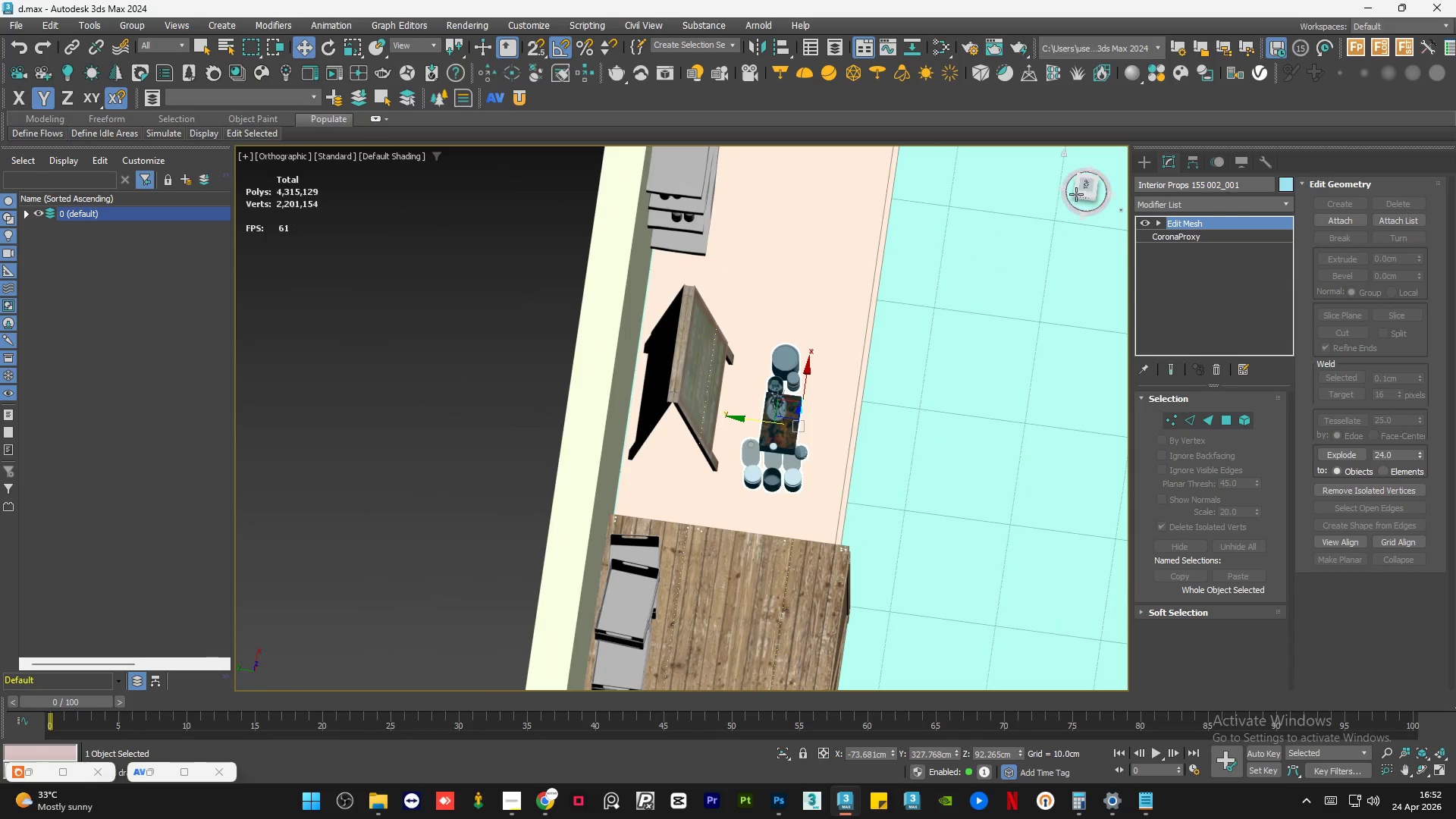 
scroll: coordinate [754, 435], scroll_direction: down, amount: 3.0
 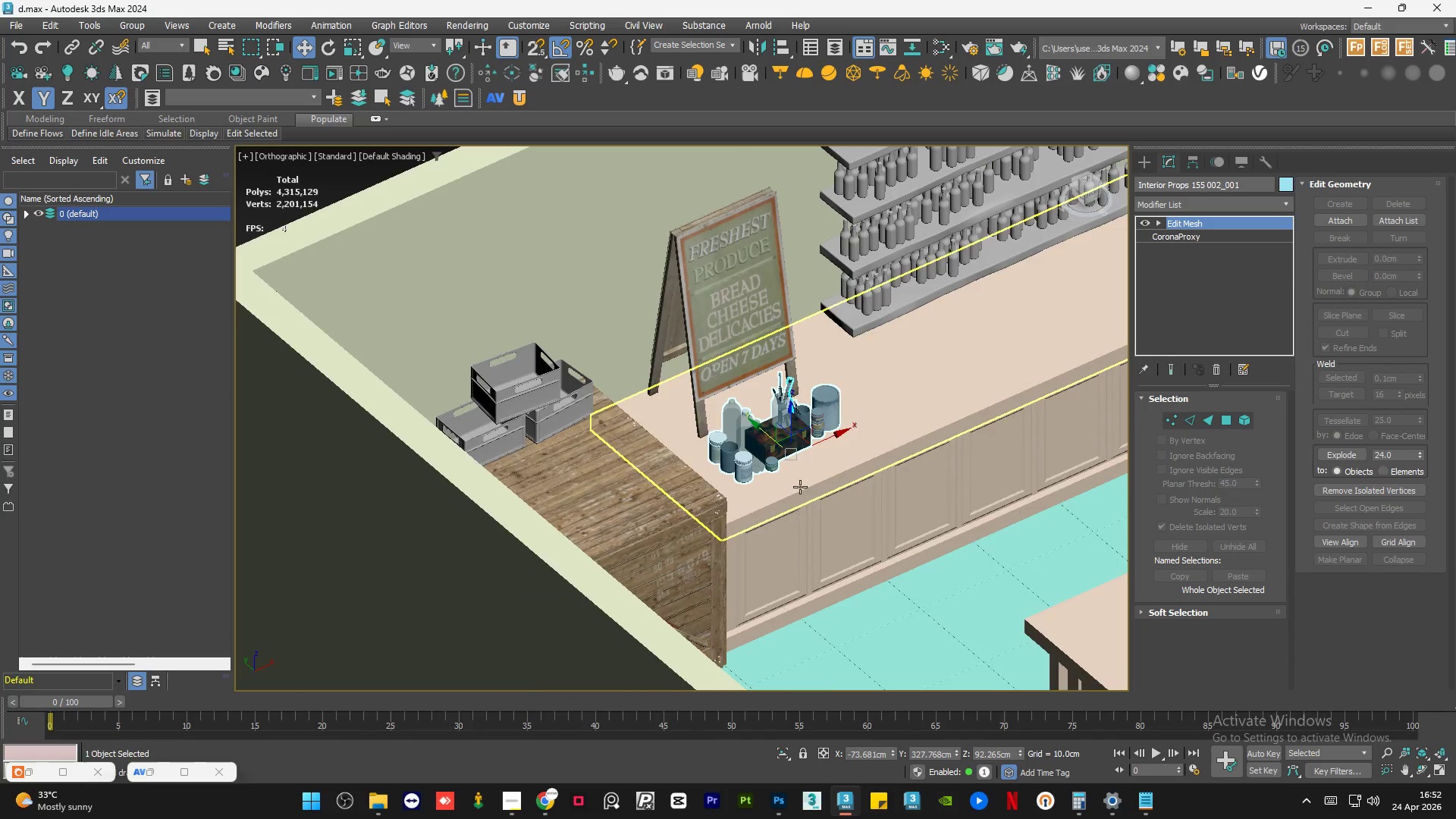 
left_click([1084, 185])
 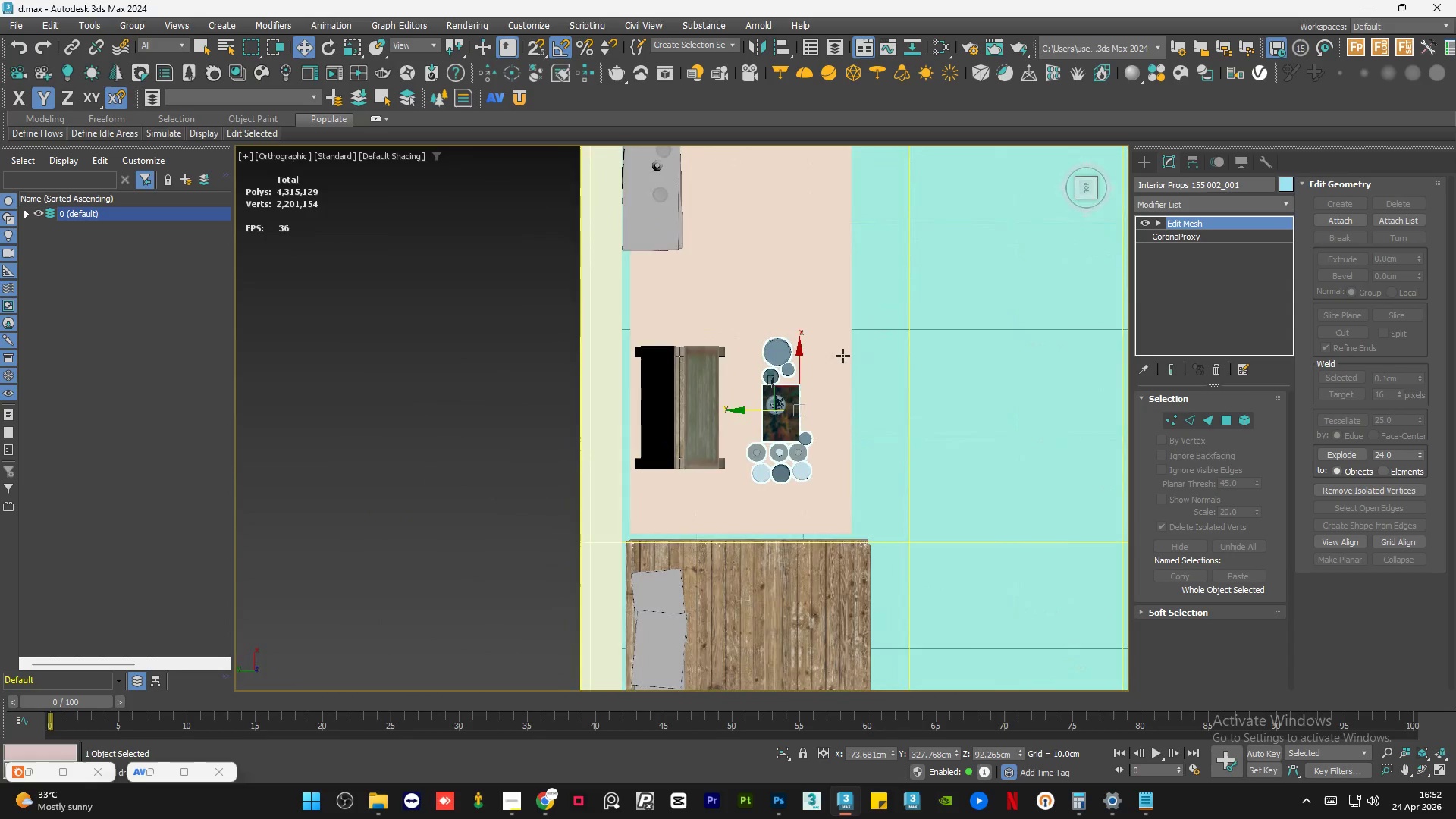 
scroll: coordinate [793, 417], scroll_direction: up, amount: 2.0
 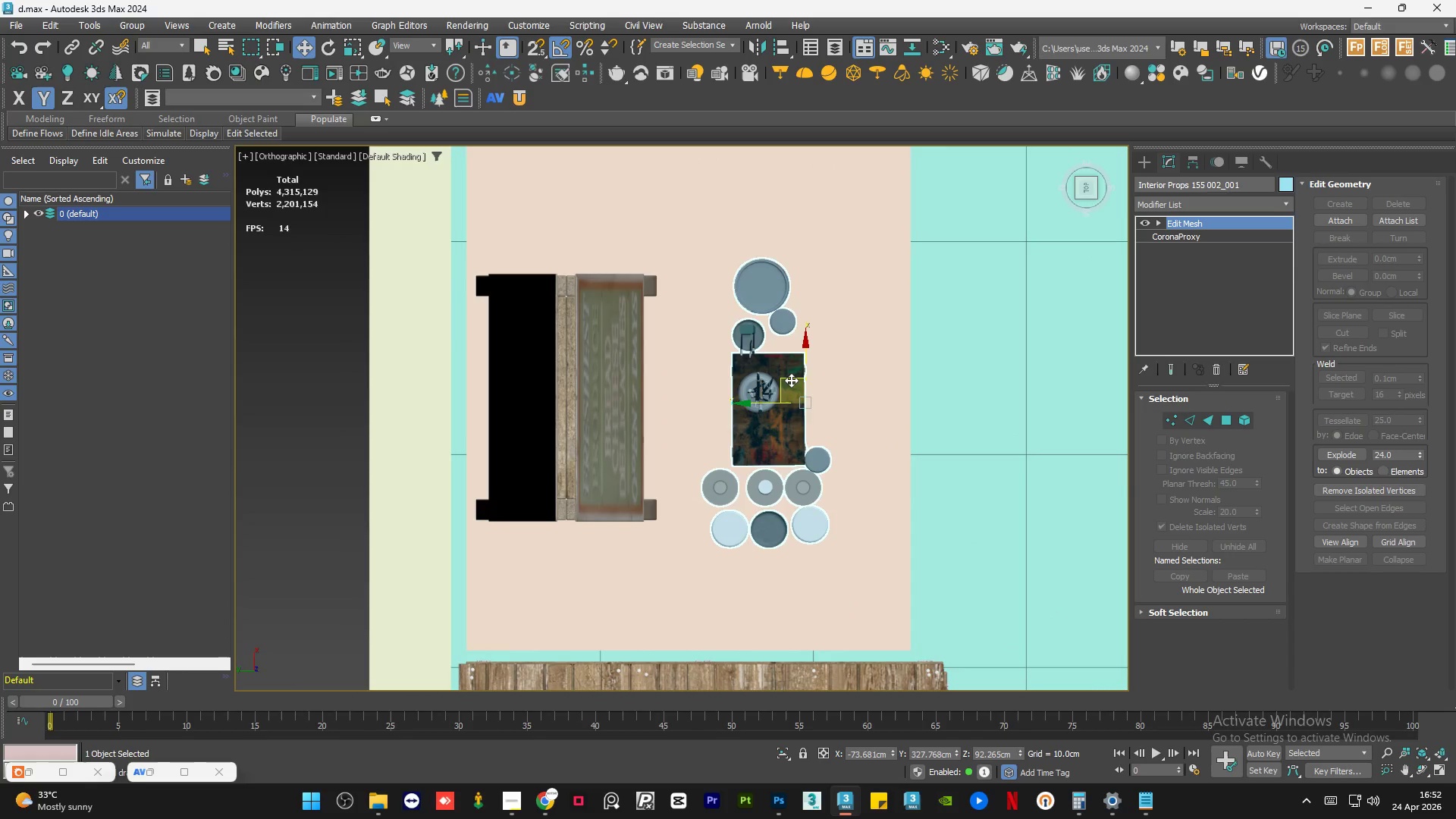 
left_click_drag(start_coordinate=[791, 379], to_coordinate=[810, 381])
 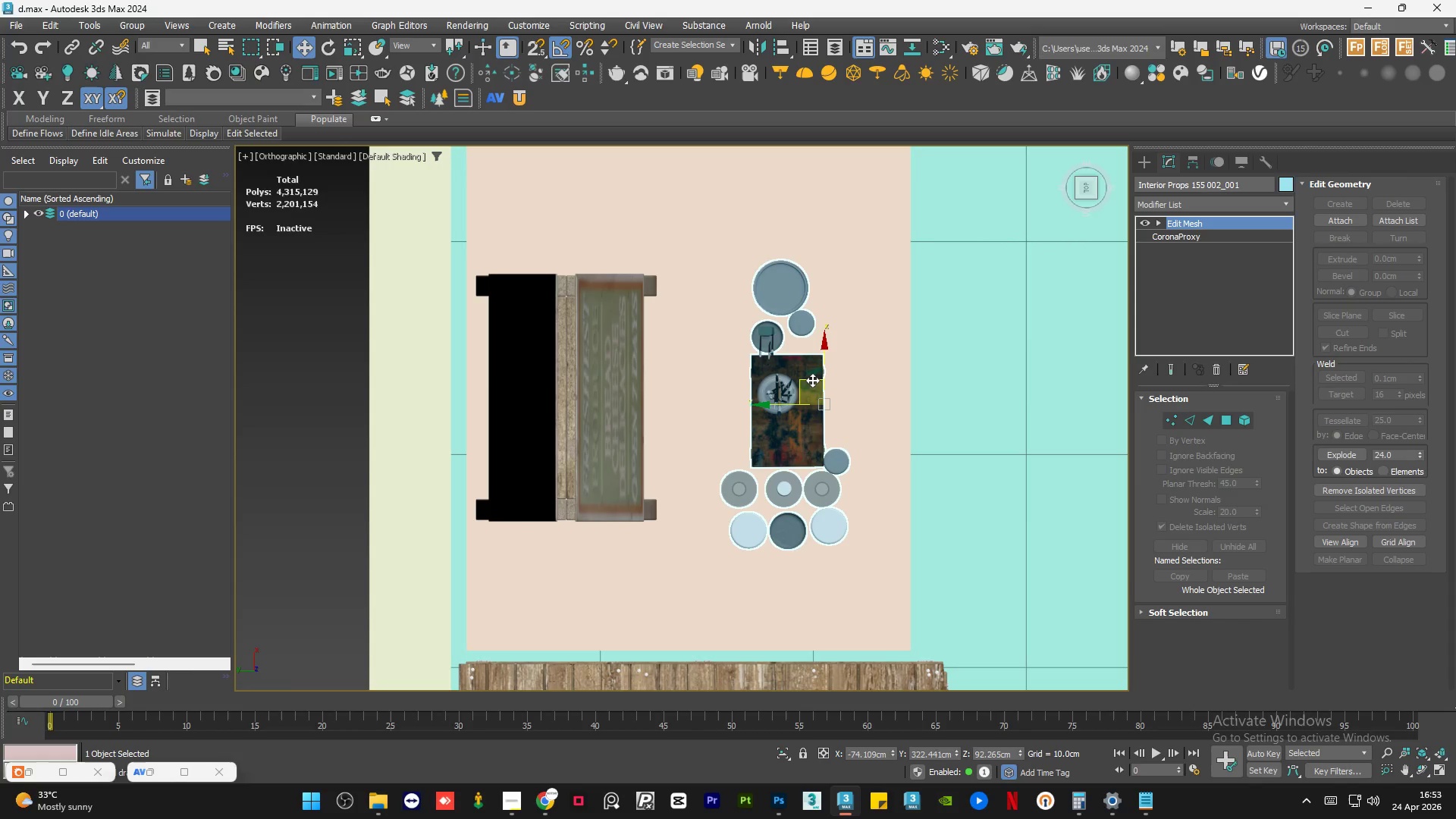 
wait(21.45)
 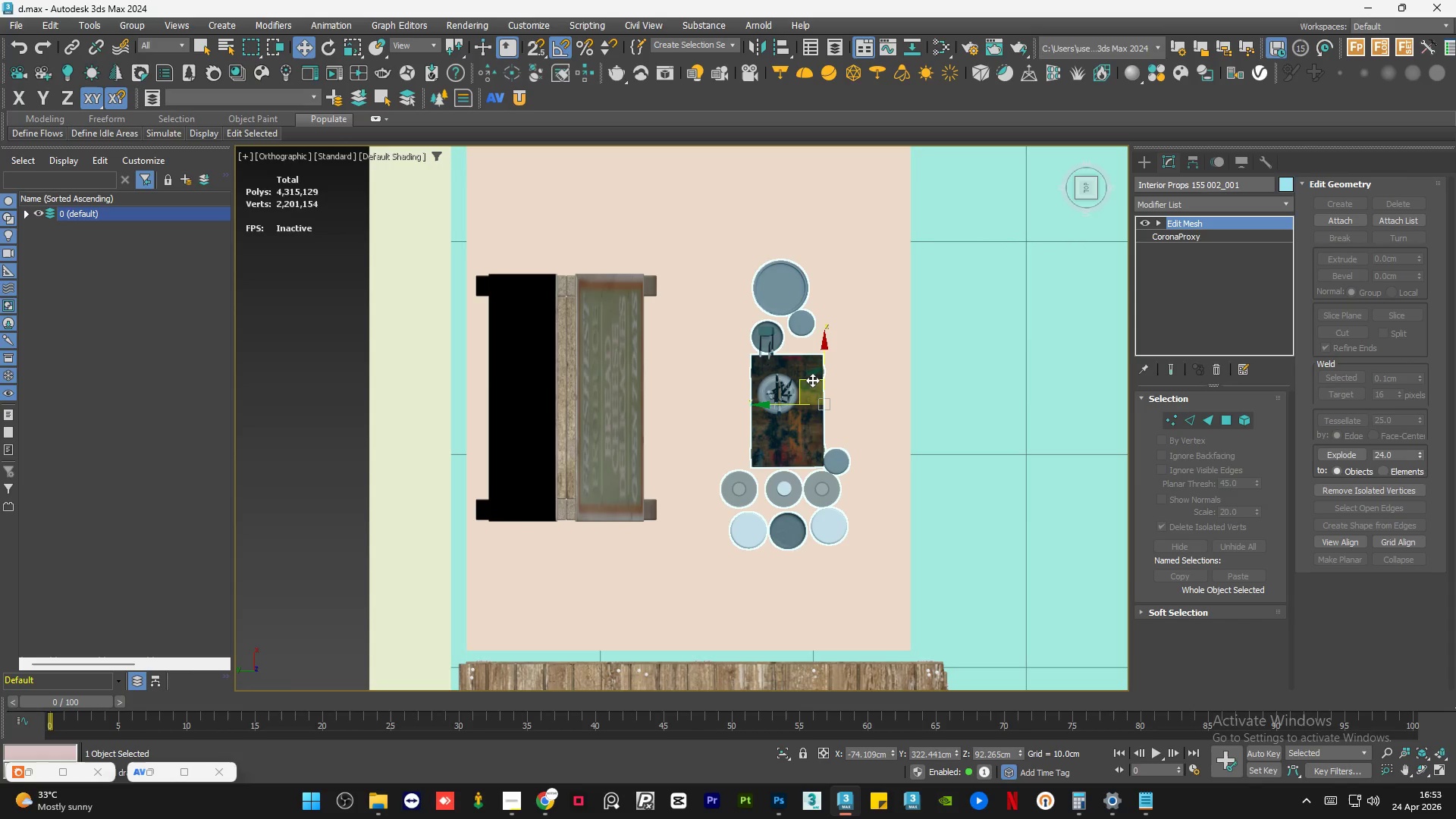 
scroll: coordinate [818, 379], scroll_direction: down, amount: 2.0
 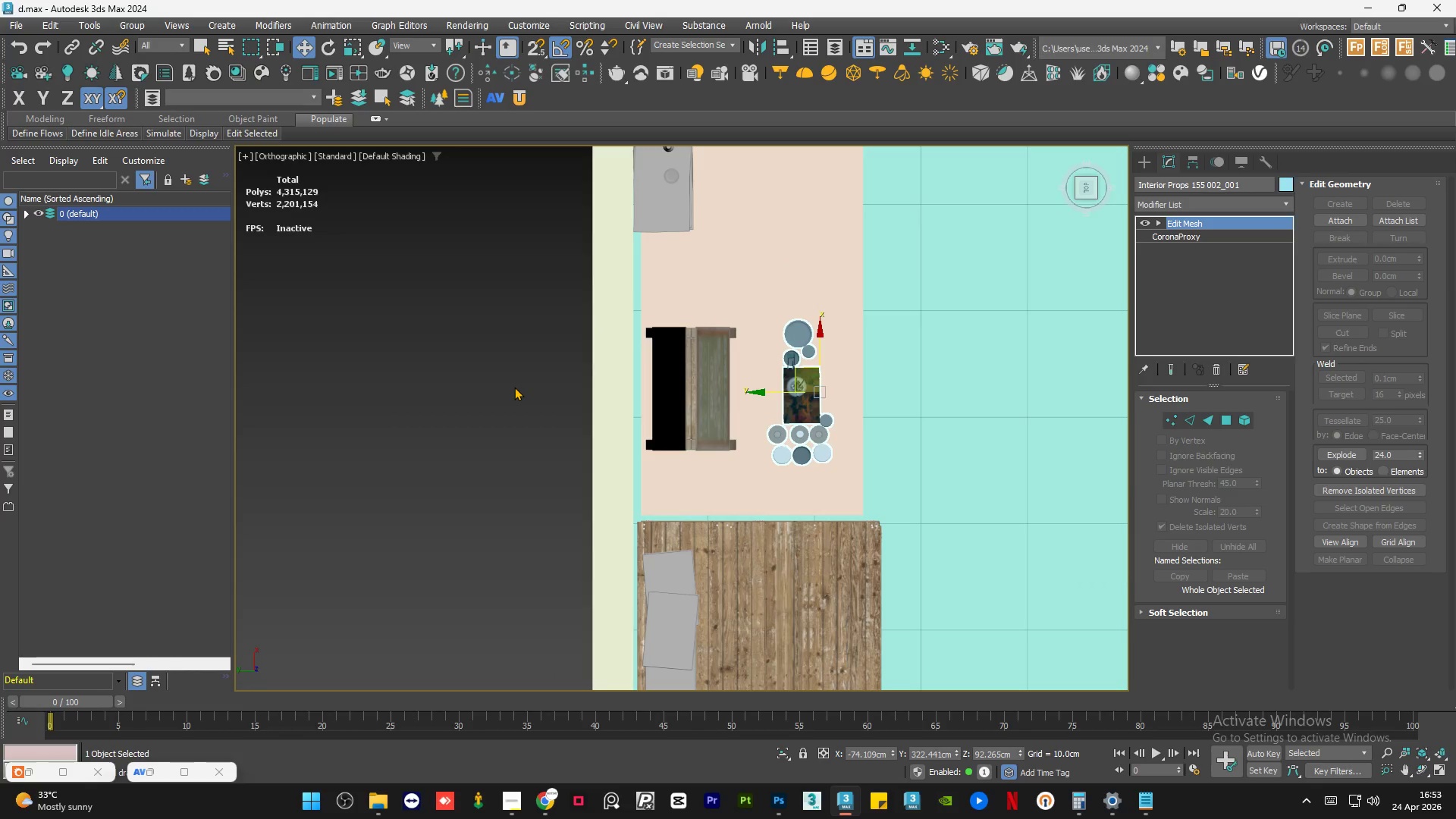 
double_click([514, 387])
 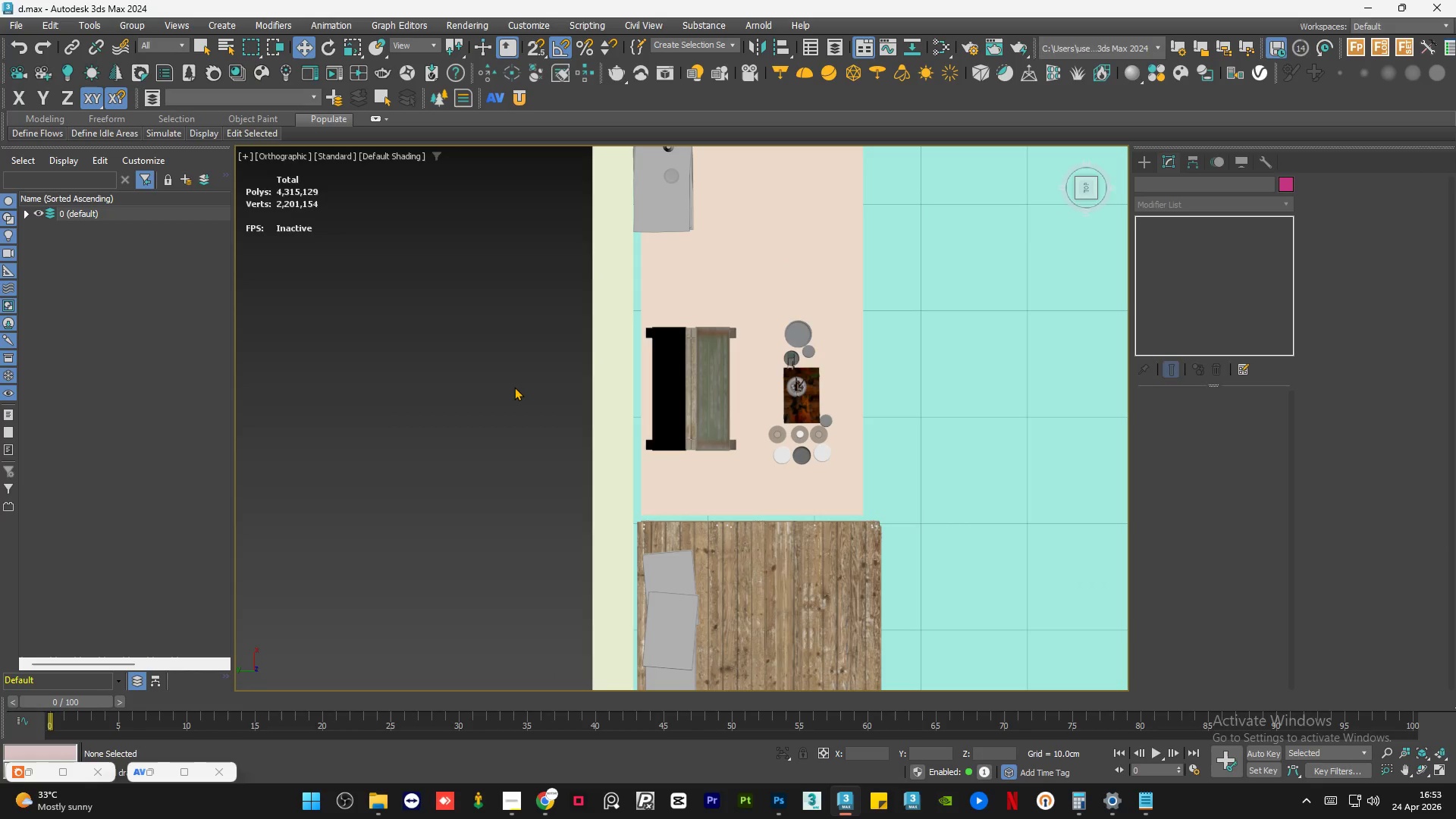 
key(Control+S)
 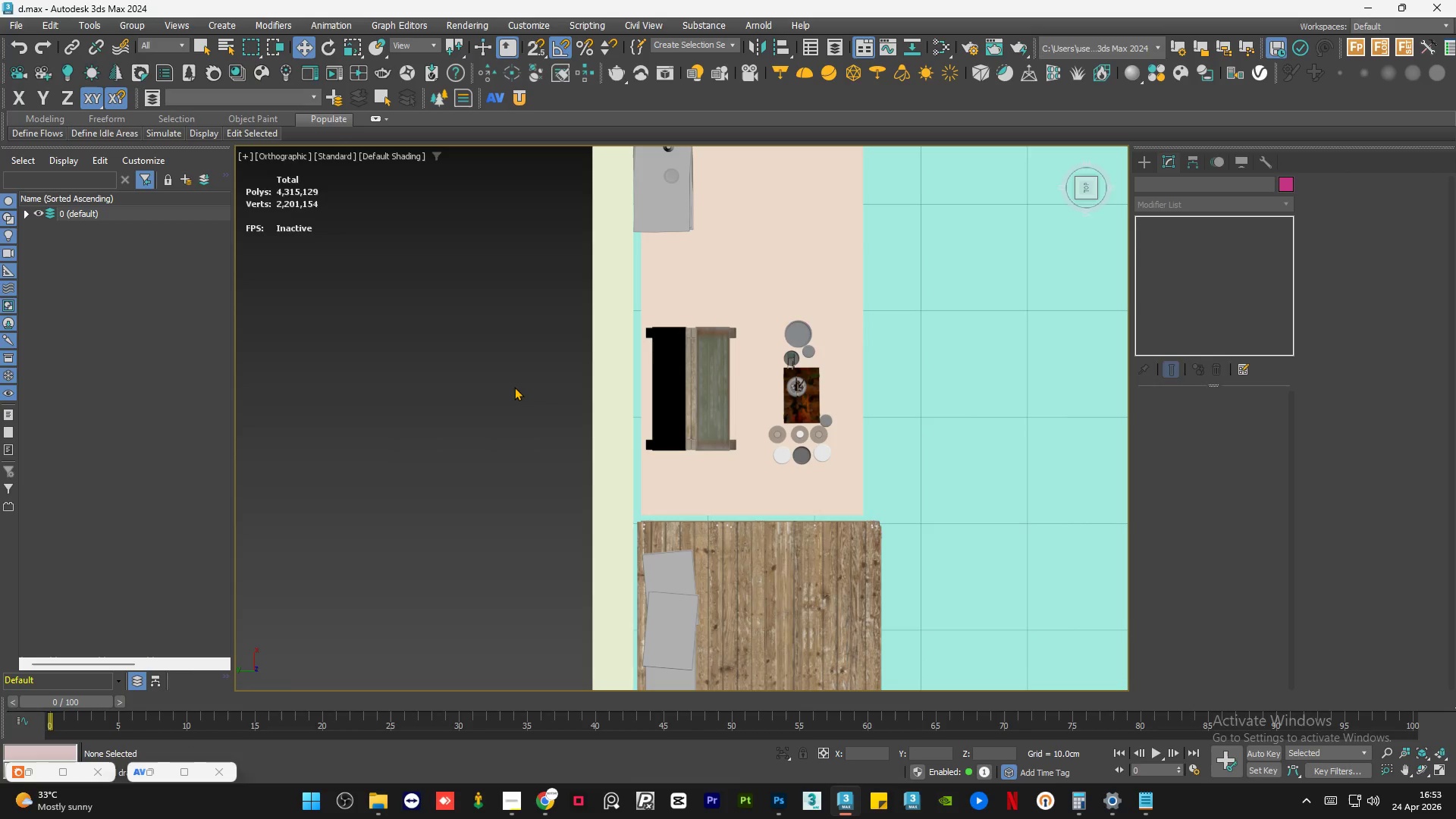 
wait(11.22)
 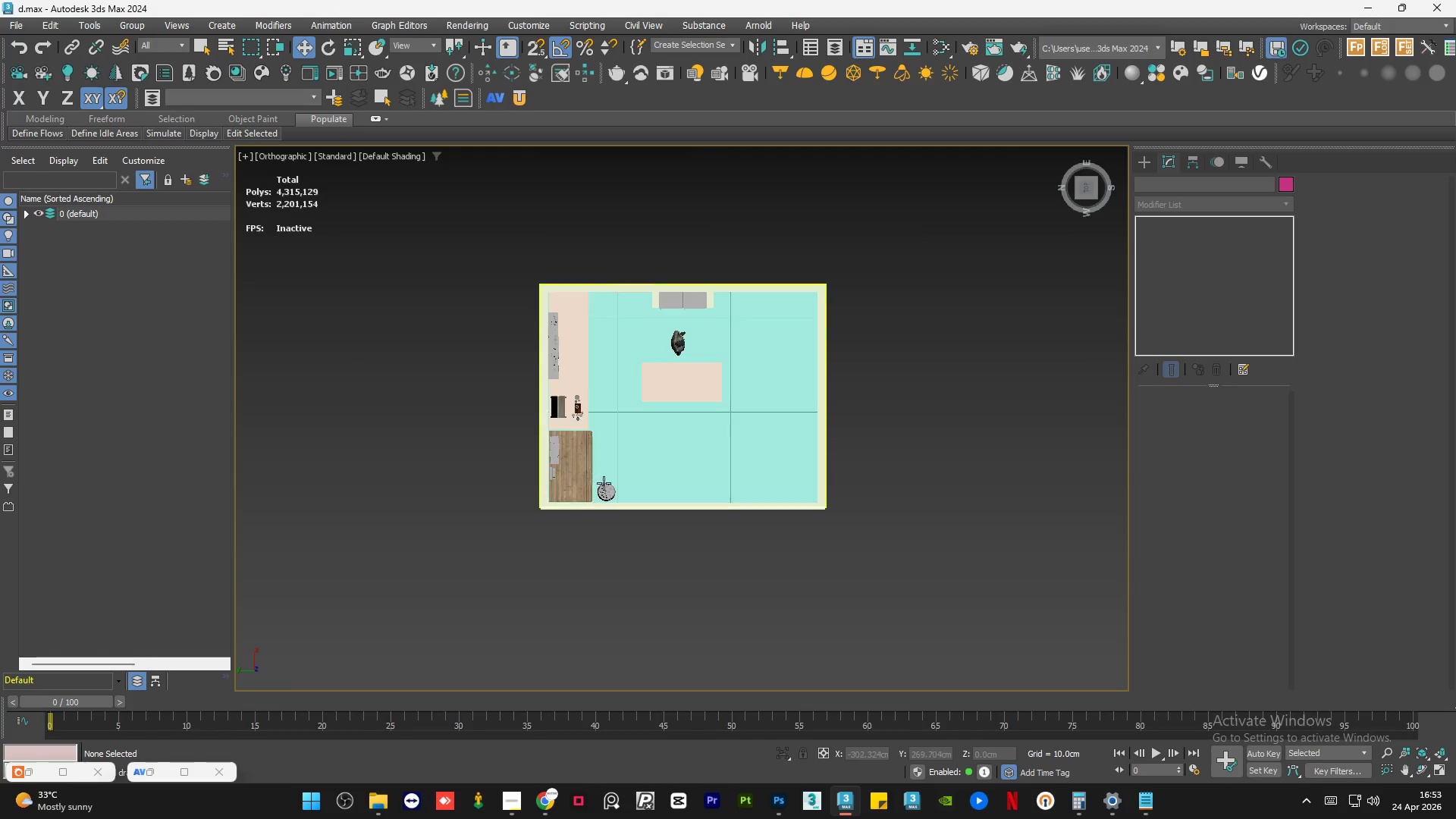 
hold_key(key=AltLeft, duration=1.22)
 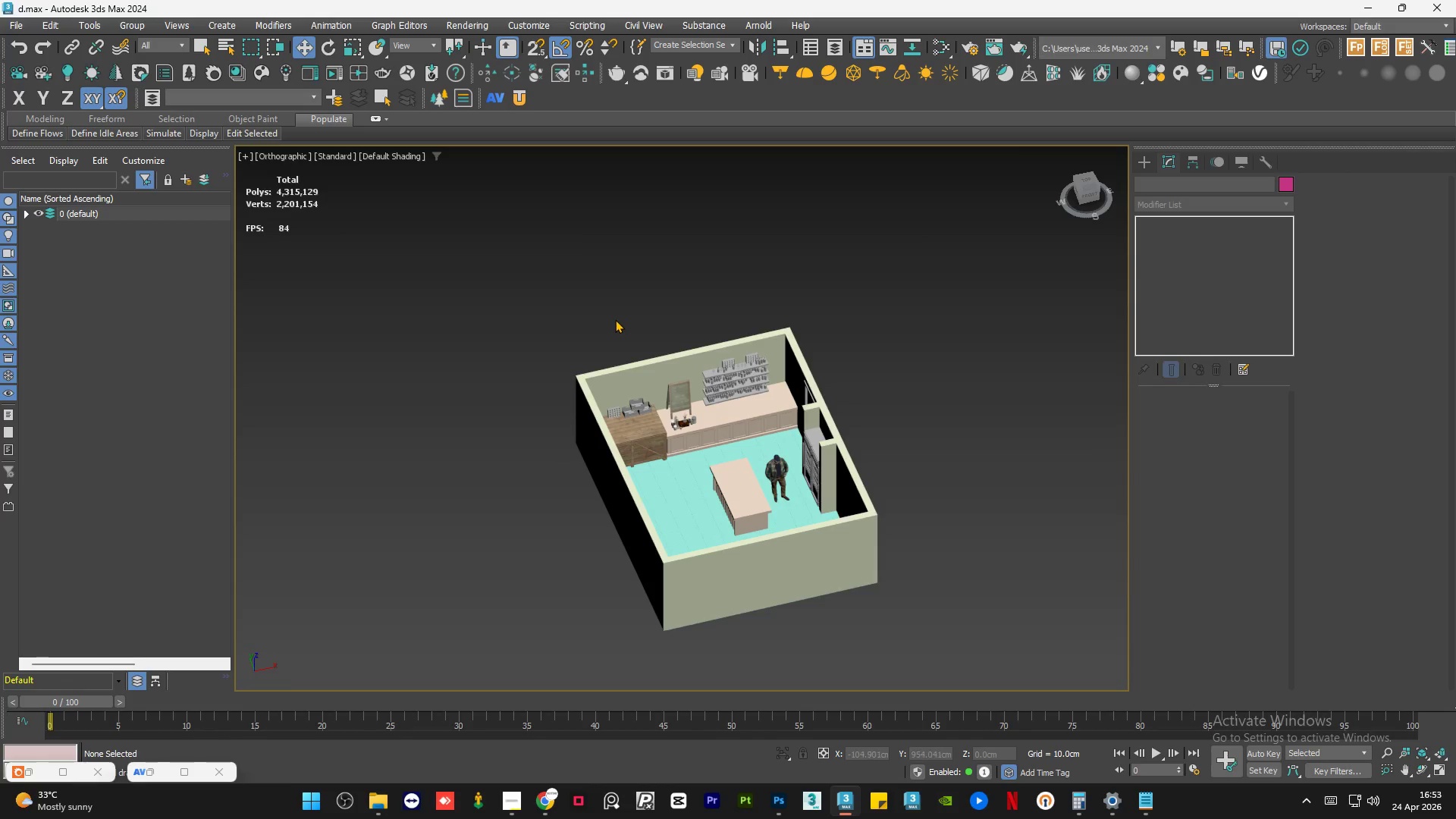 
scroll: coordinate [554, 447], scroll_direction: down, amount: 5.0
 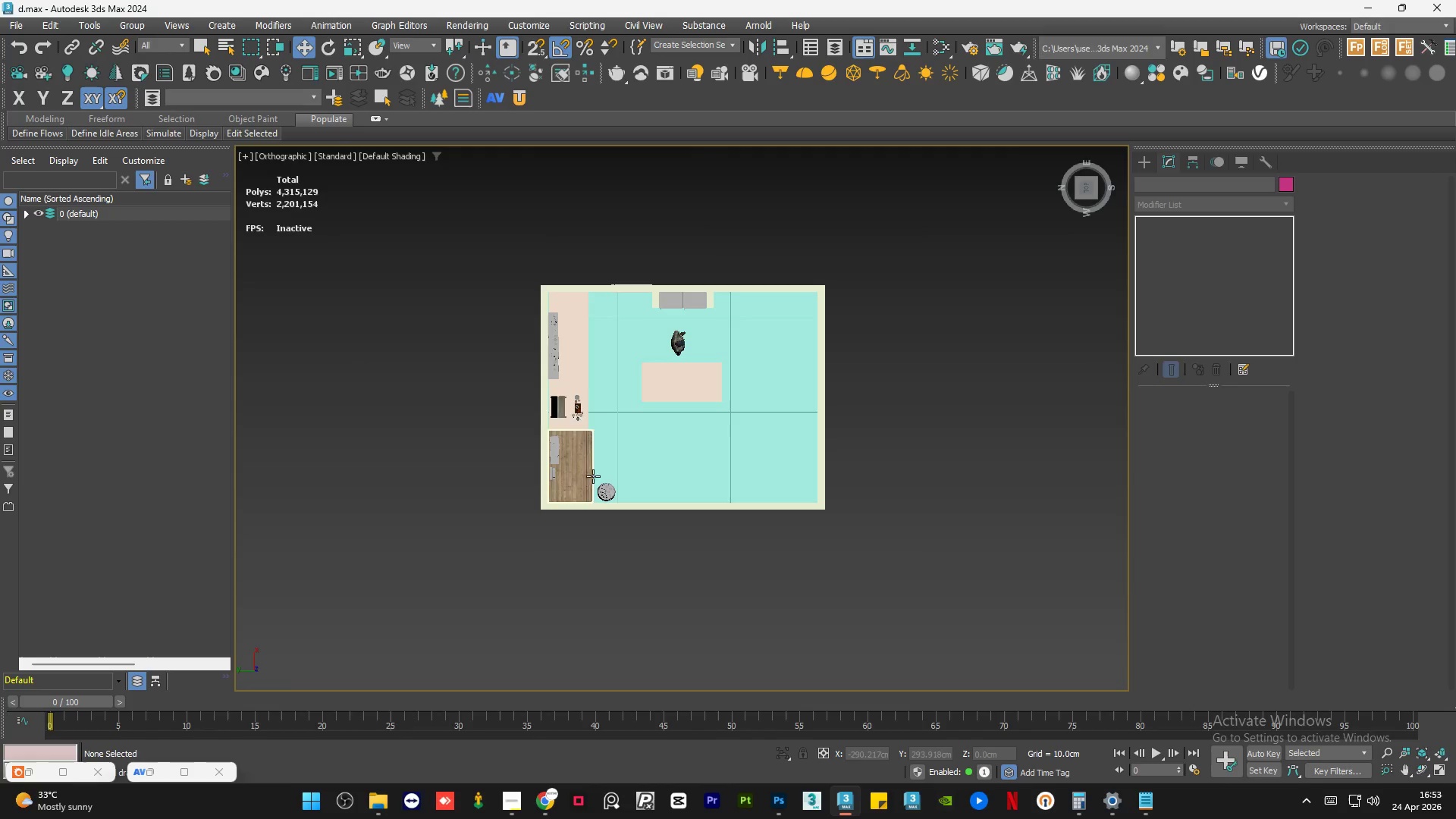 
double_click([615, 319])
 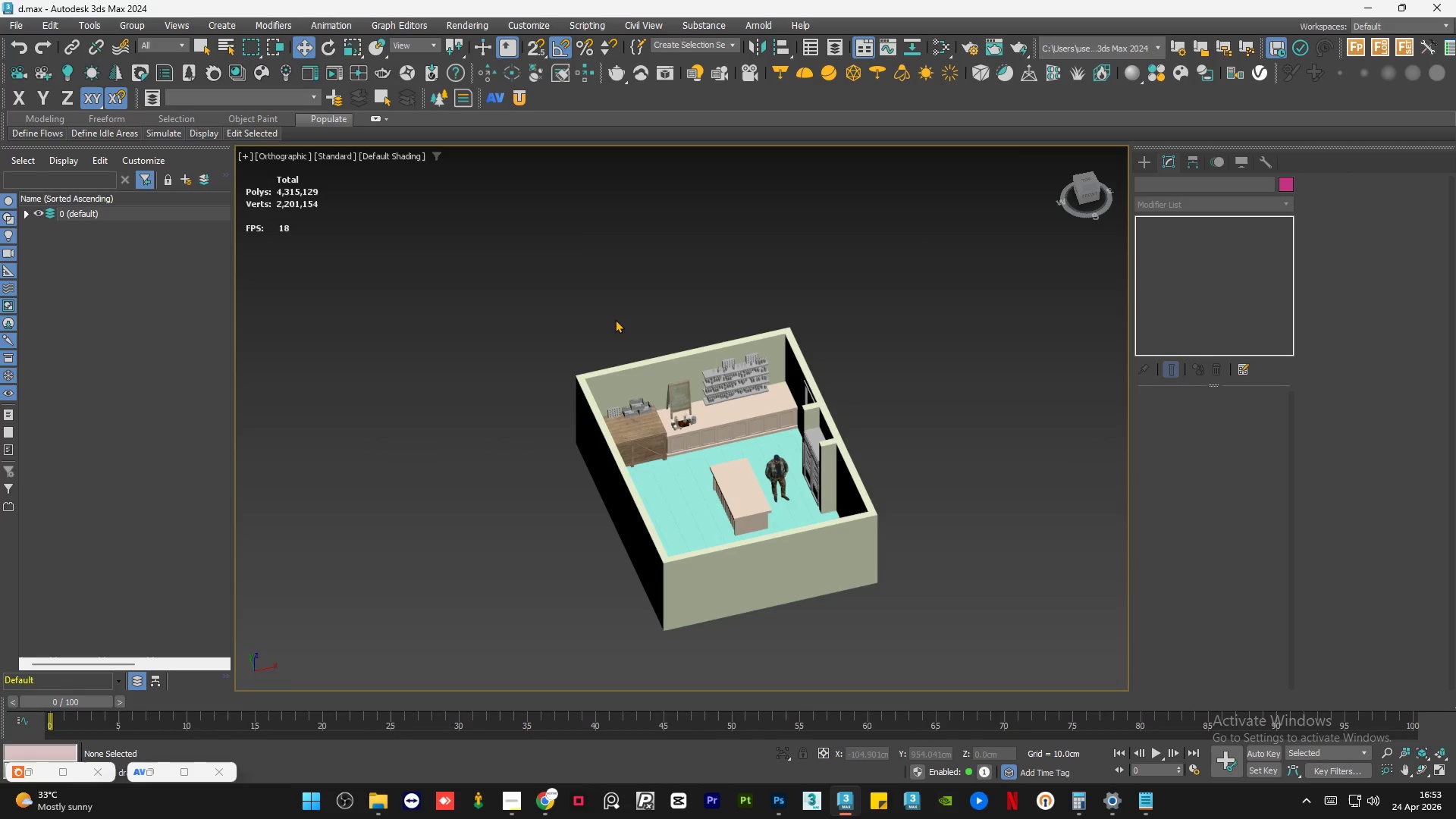 
key(Control+S)
 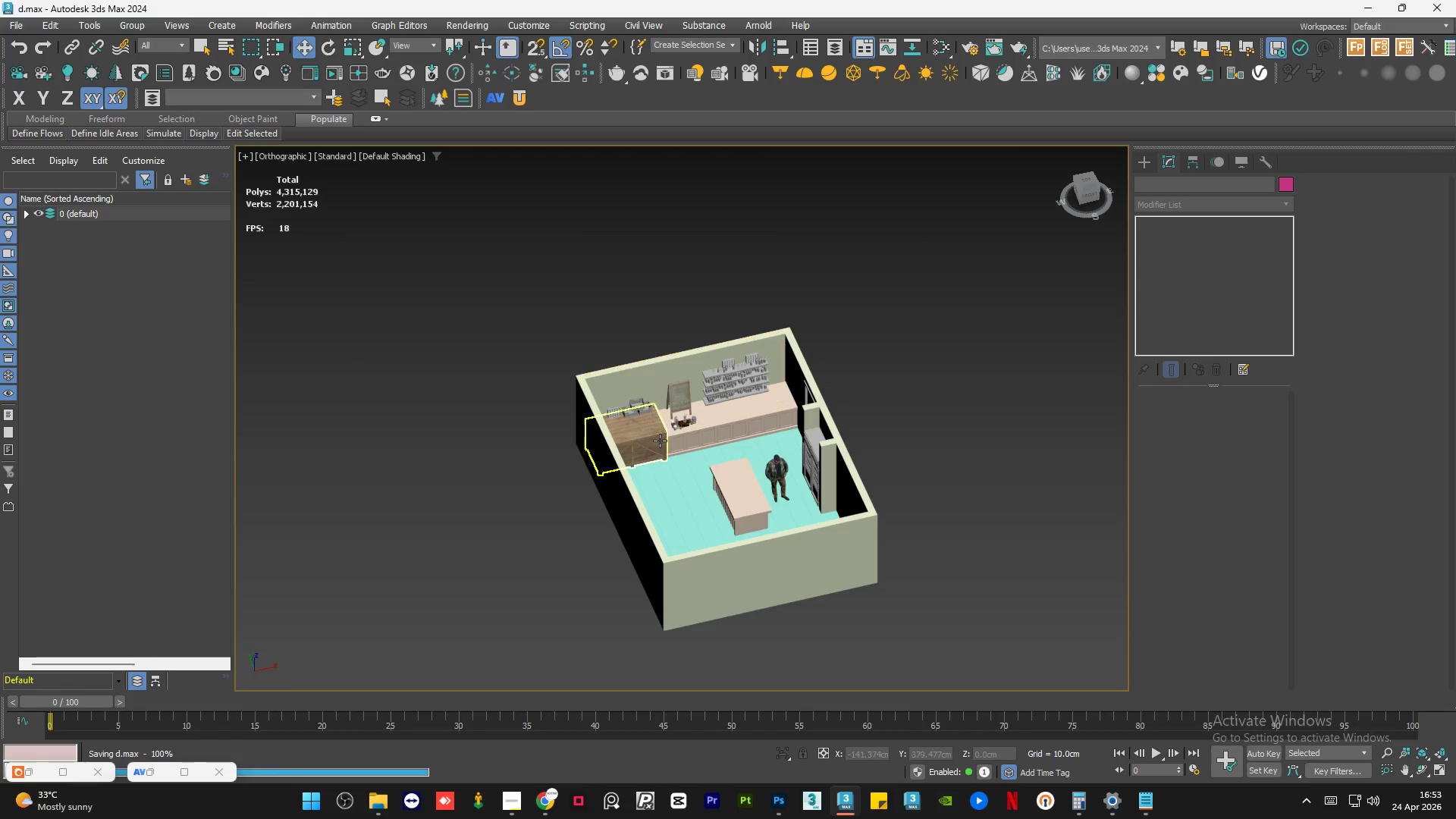 
scroll: coordinate [600, 315], scroll_direction: up, amount: 8.0
 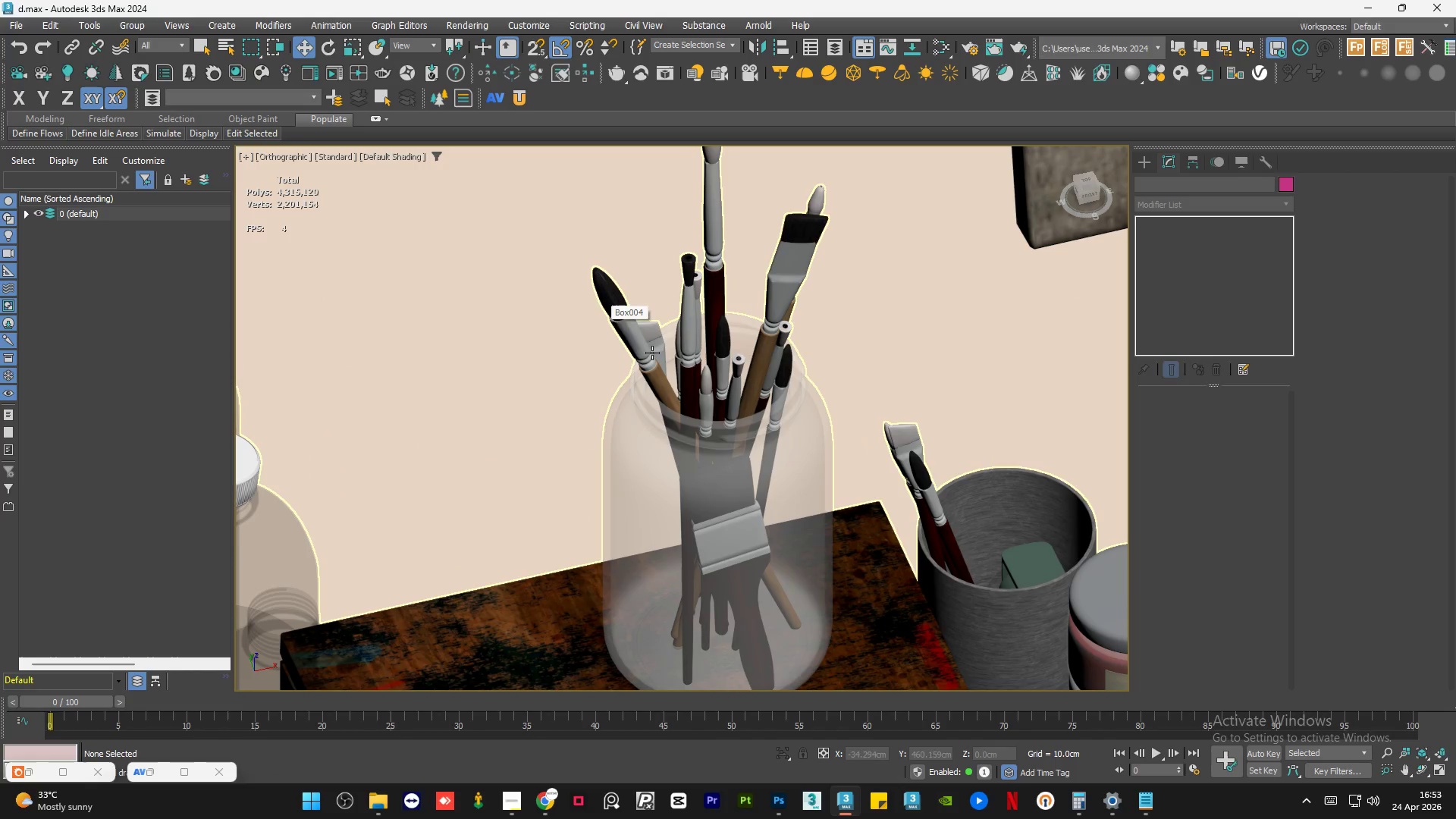 
scroll: coordinate [770, 414], scroll_direction: down, amount: 4.0
 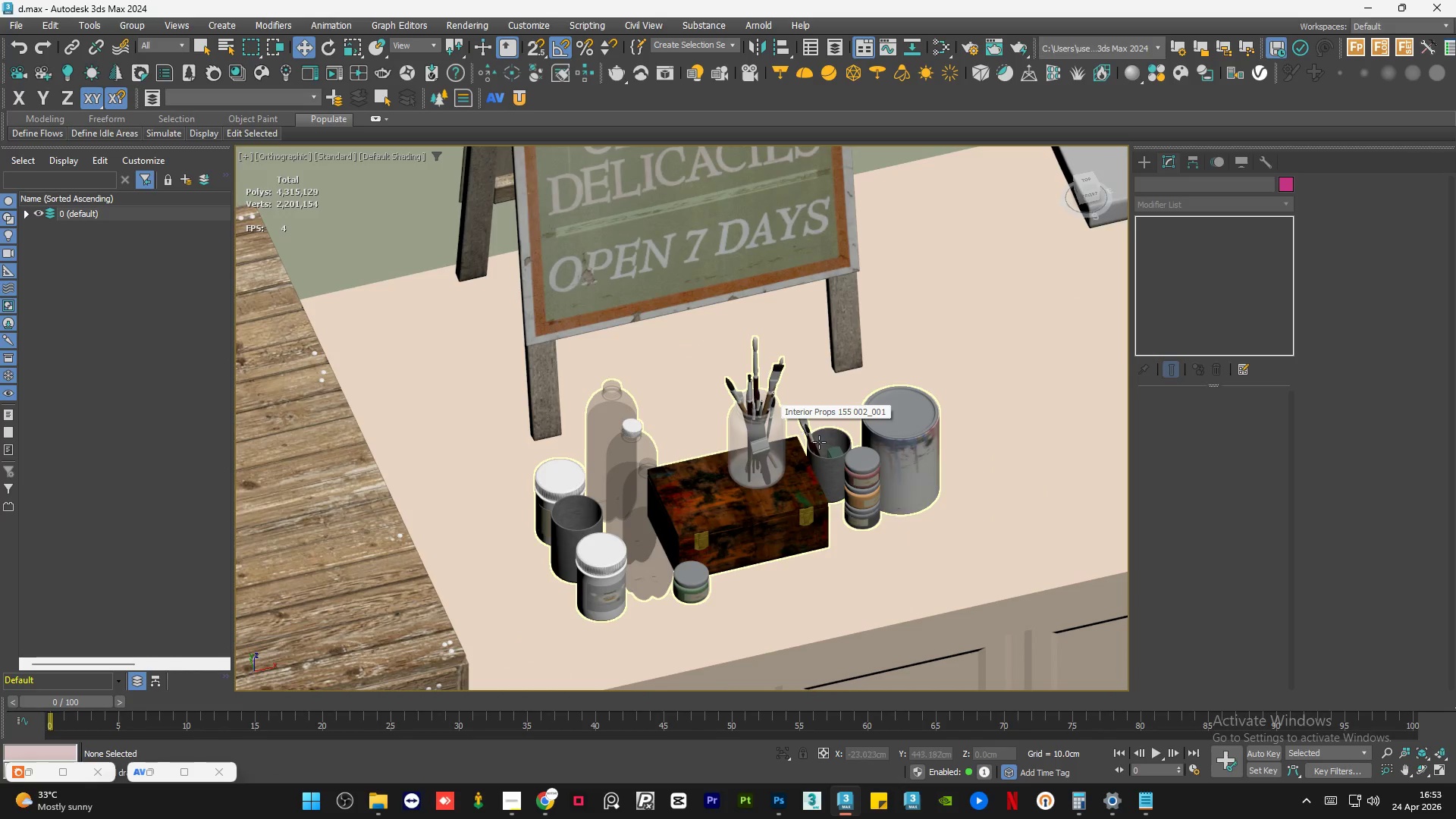 
scroll: coordinate [873, 479], scroll_direction: up, amount: 5.0
 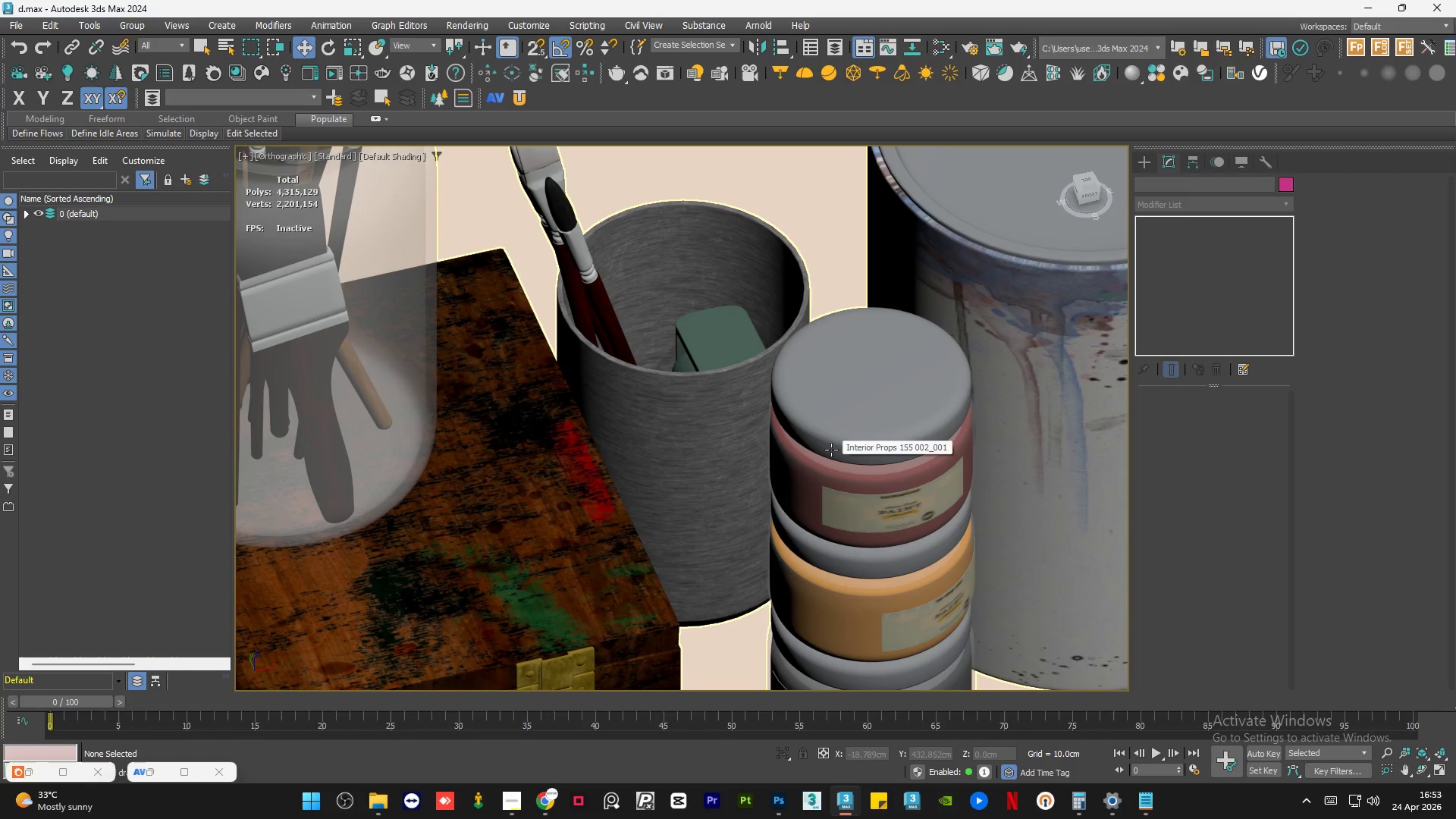 
hold_key(key=AltLeft, duration=0.92)
 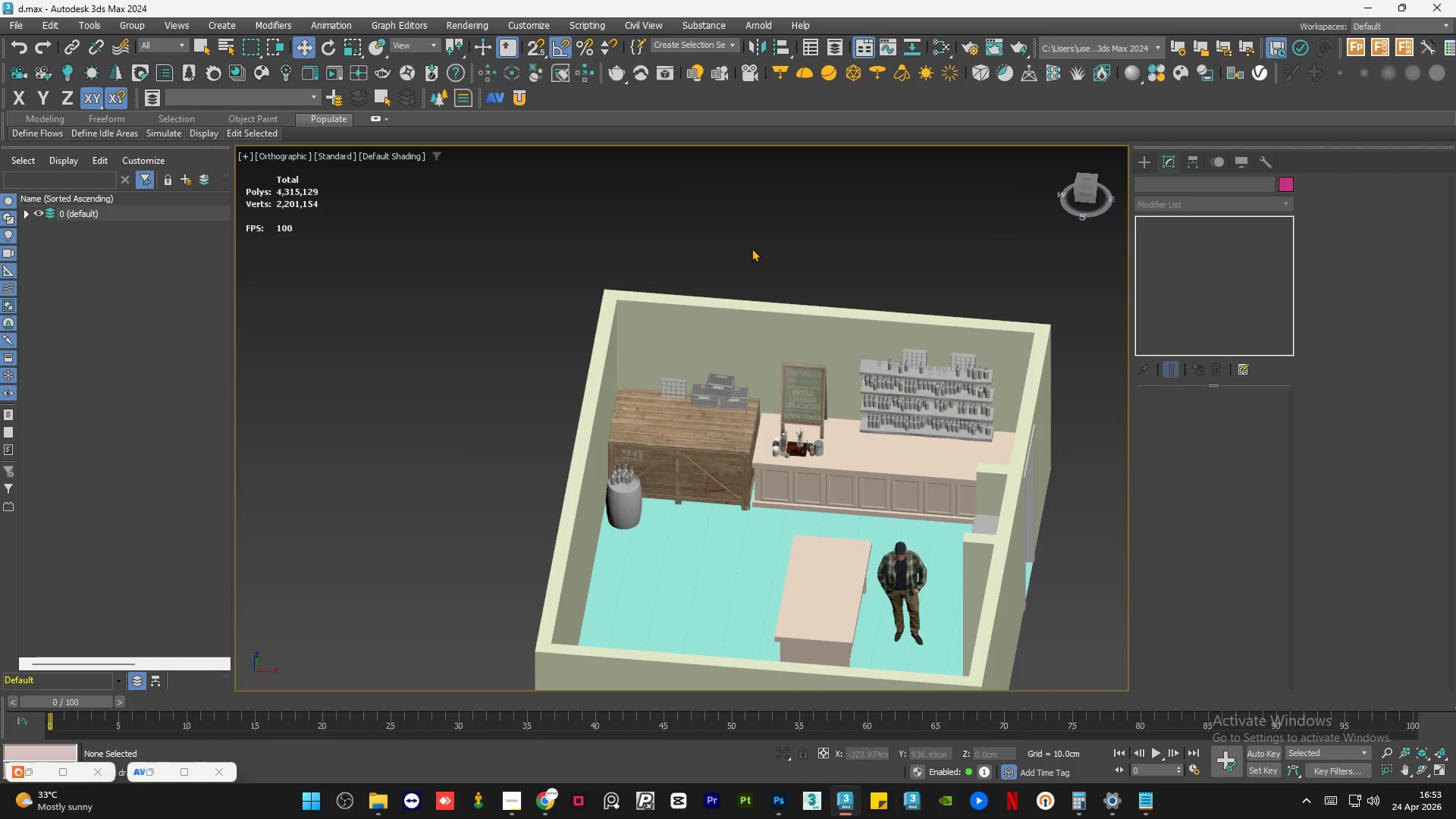 
scroll: coordinate [830, 450], scroll_direction: down, amount: 11.0
 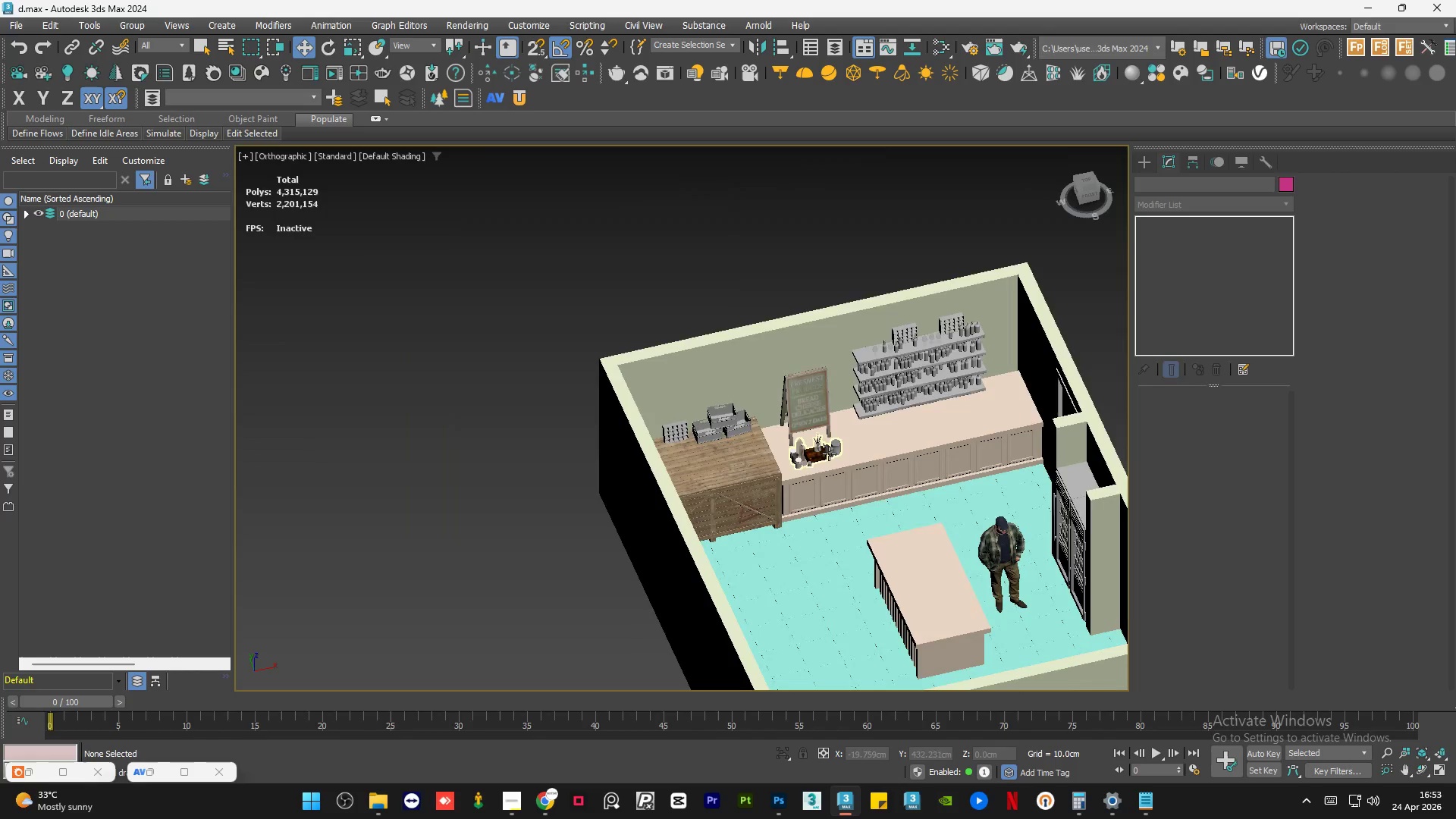 
left_click([754, 246])
 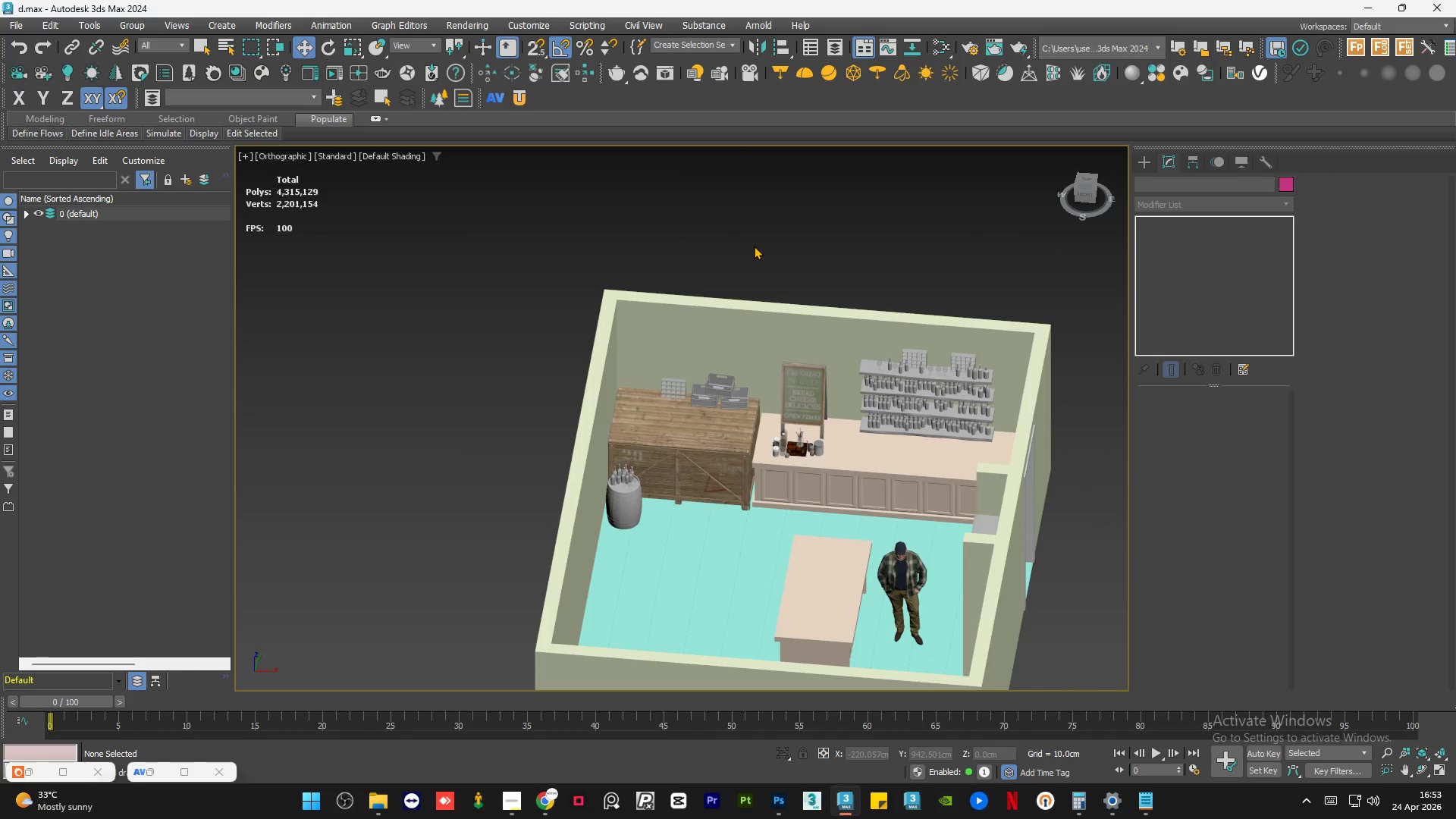 
key(Control+S)
 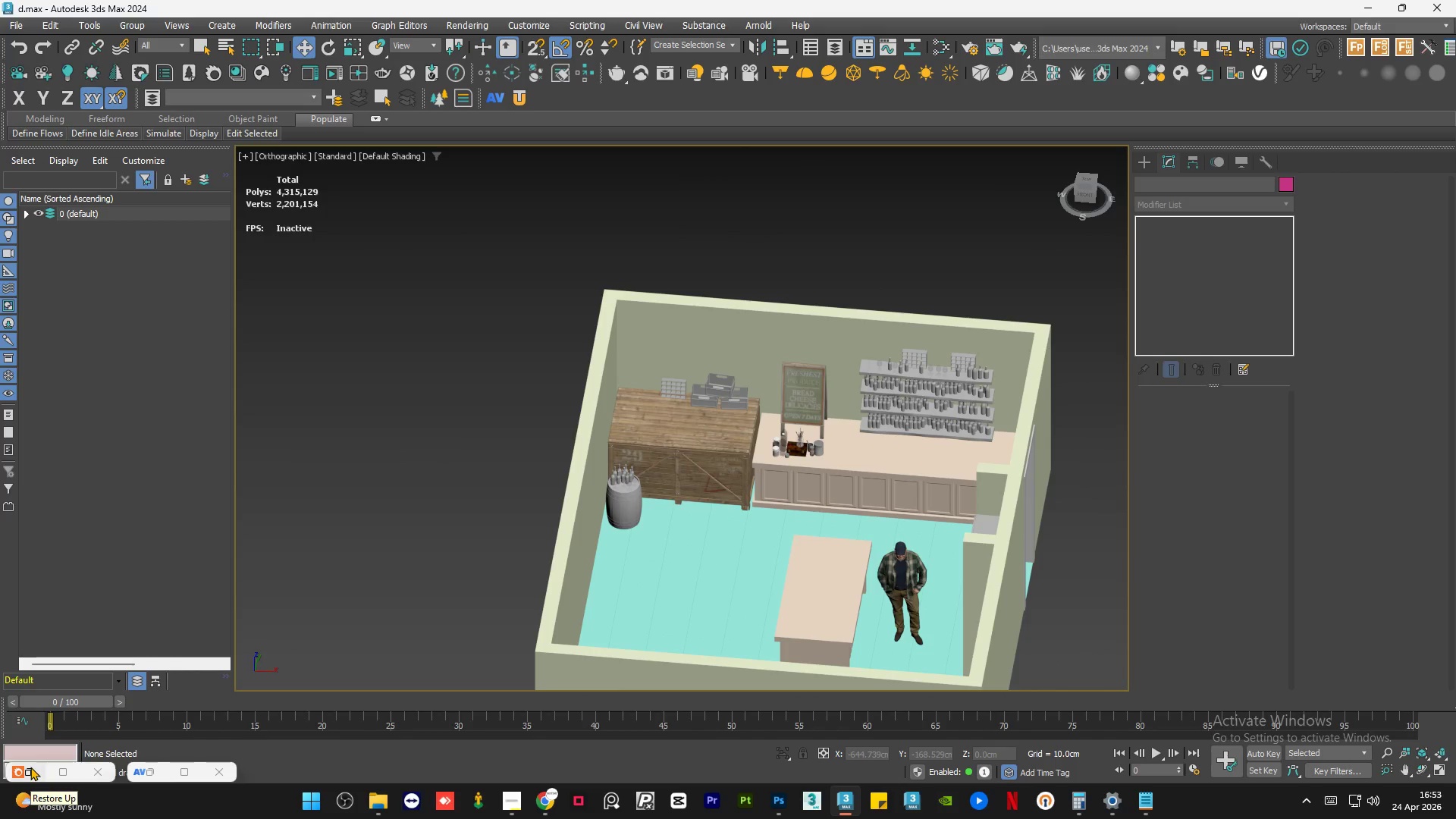 
wait(5.28)
 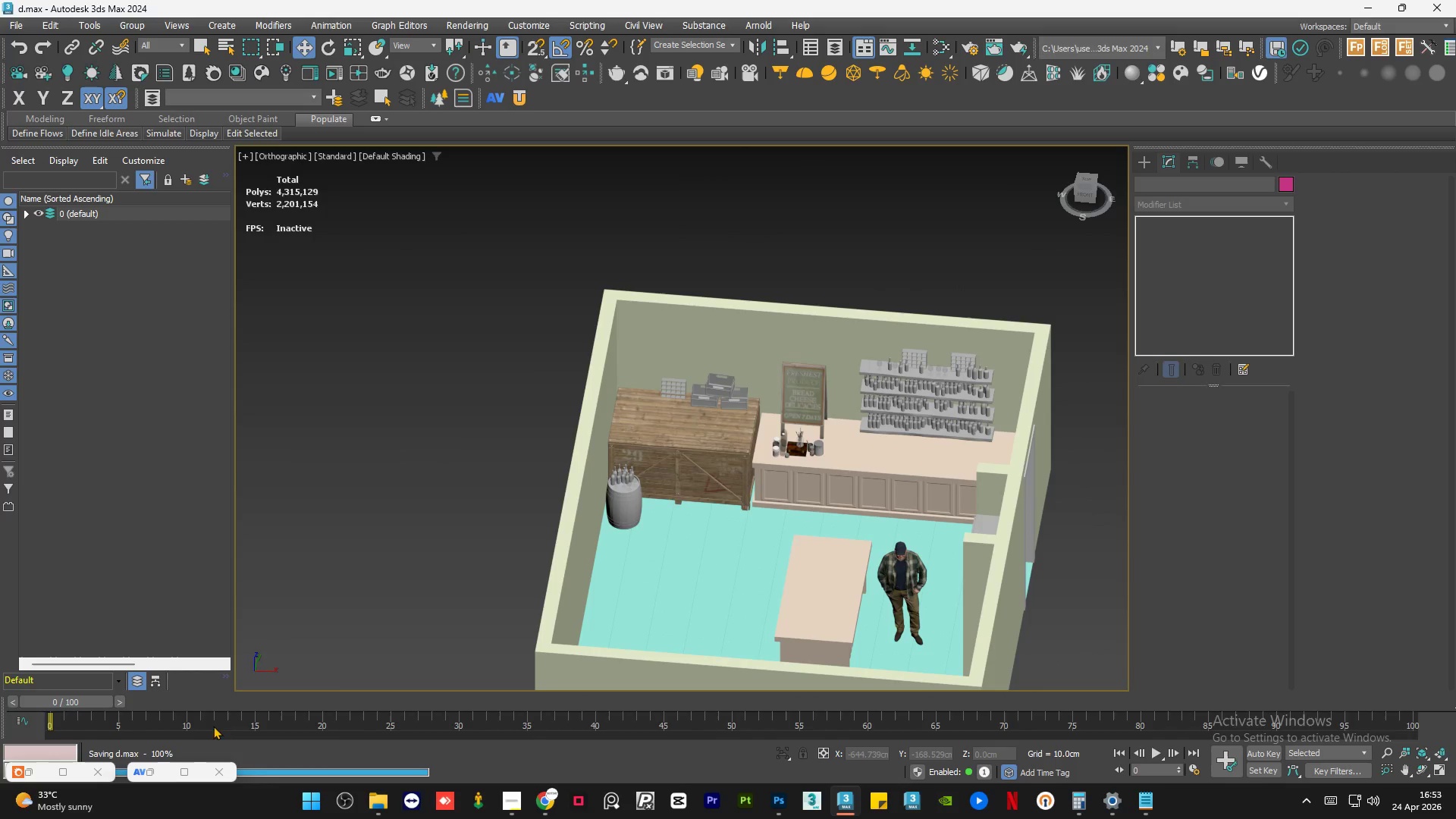 
left_click([30, 767])
 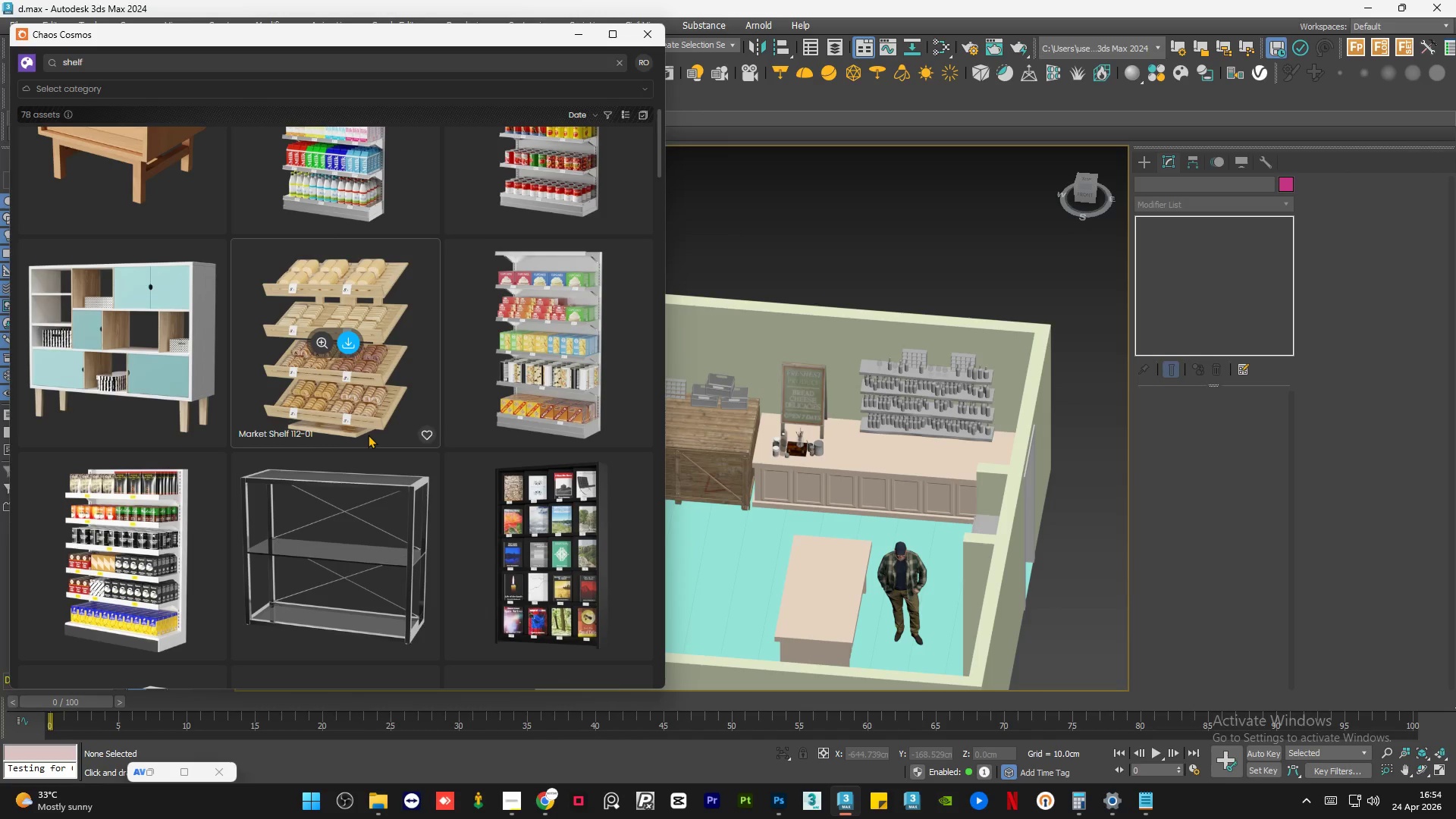 
wait(15.05)
 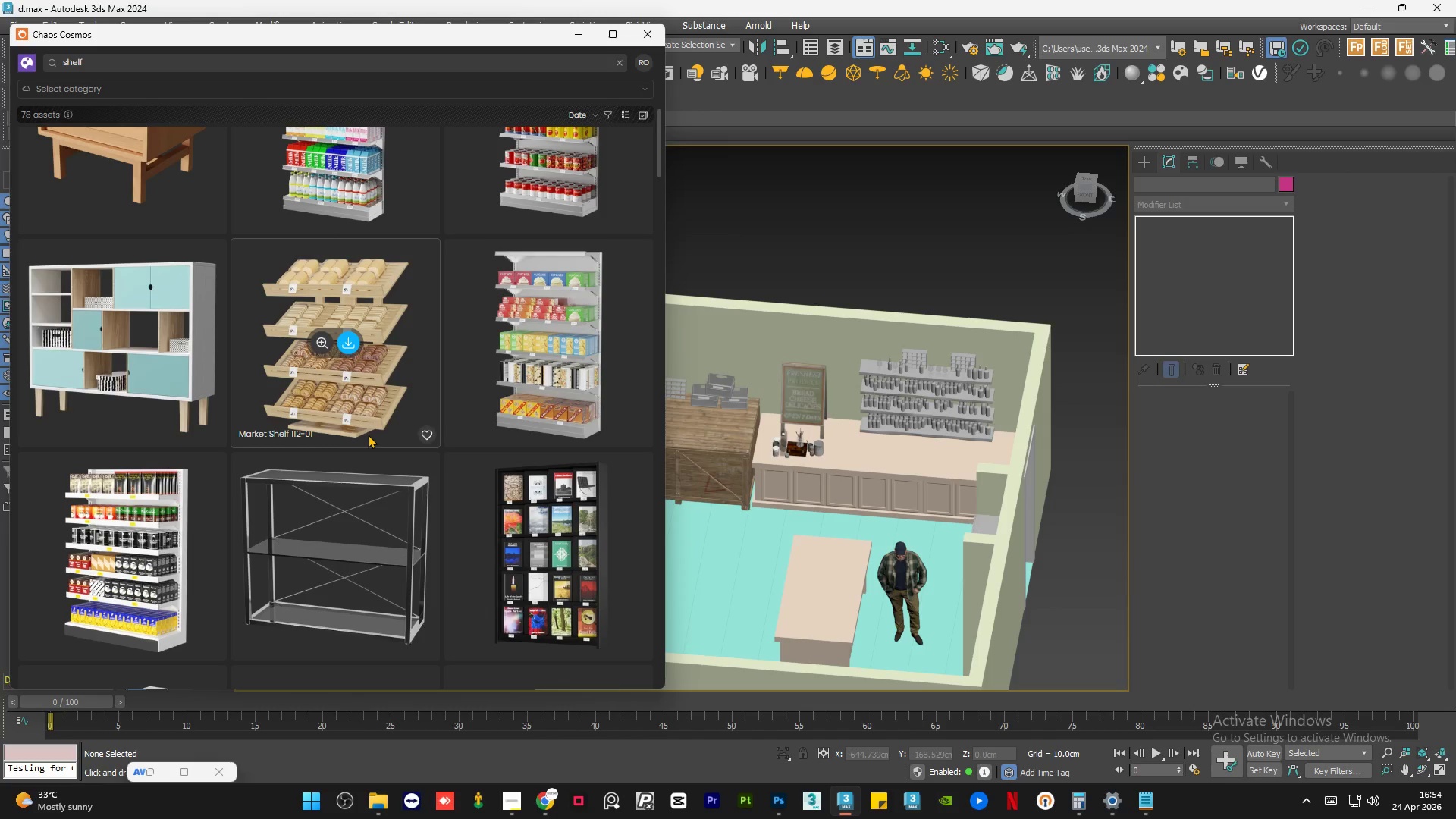 
scroll: coordinate [442, 418], scroll_direction: down, amount: 1.0
 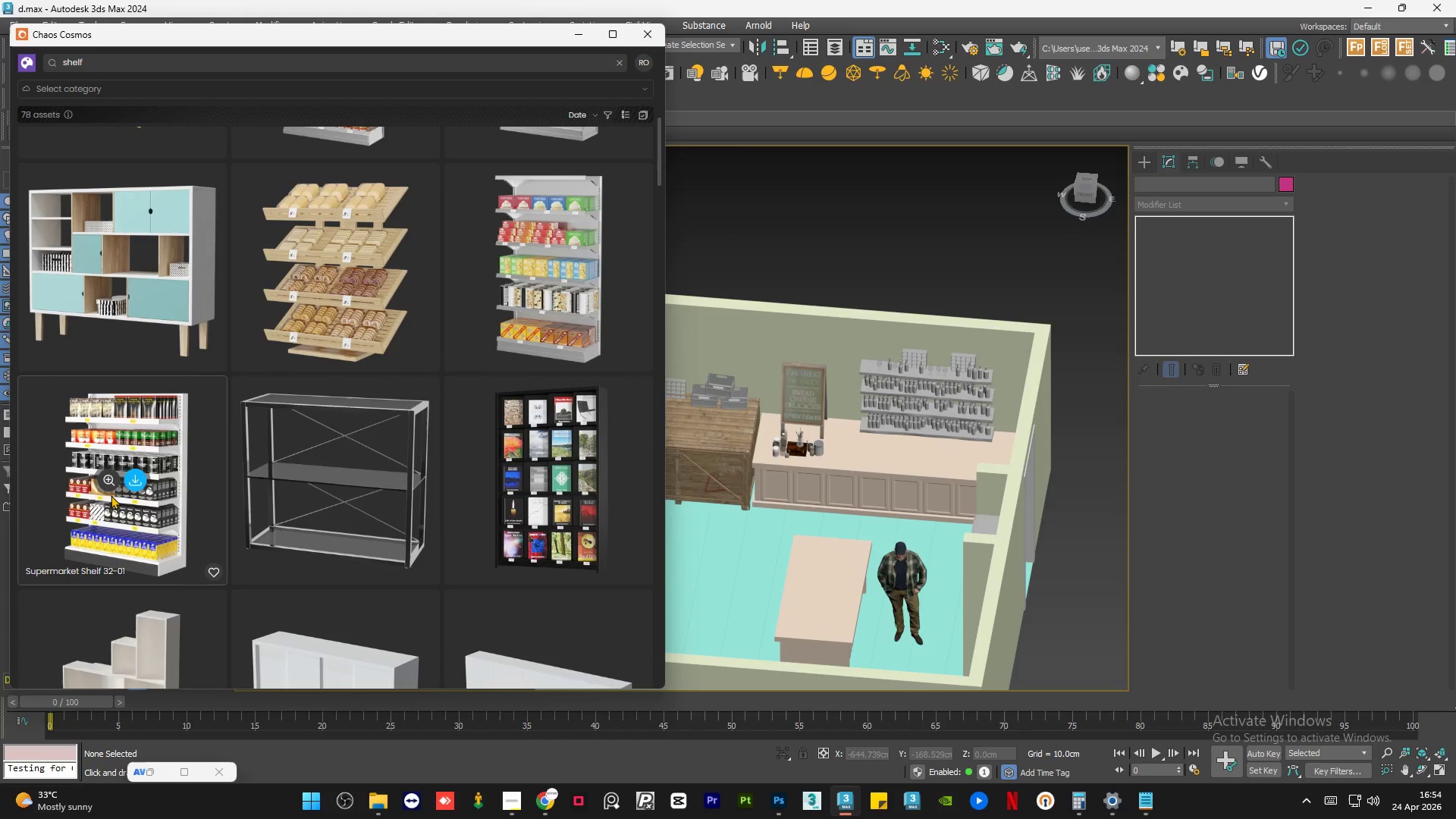 
left_click([105, 486])
 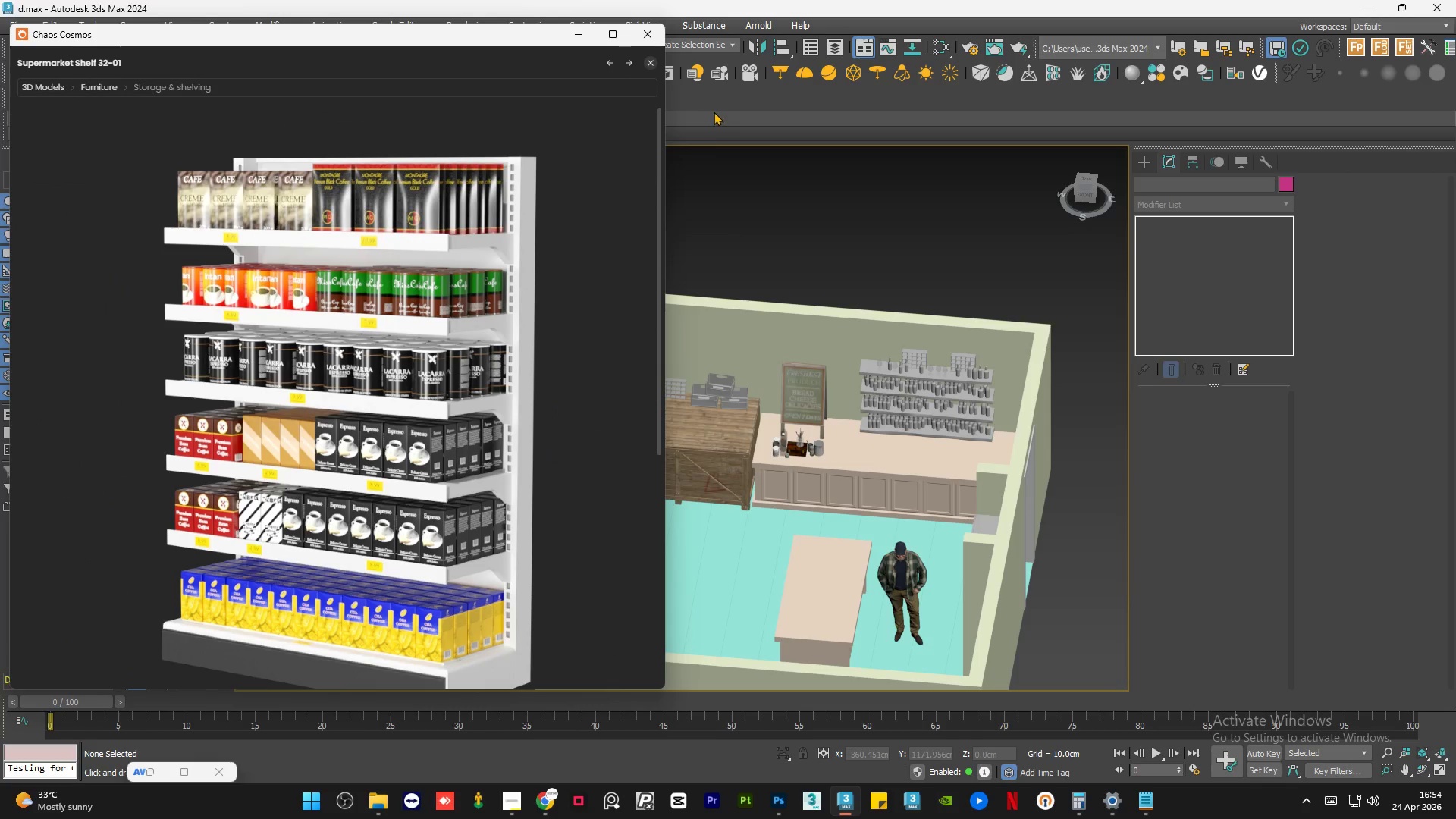 
left_click([648, 61])
 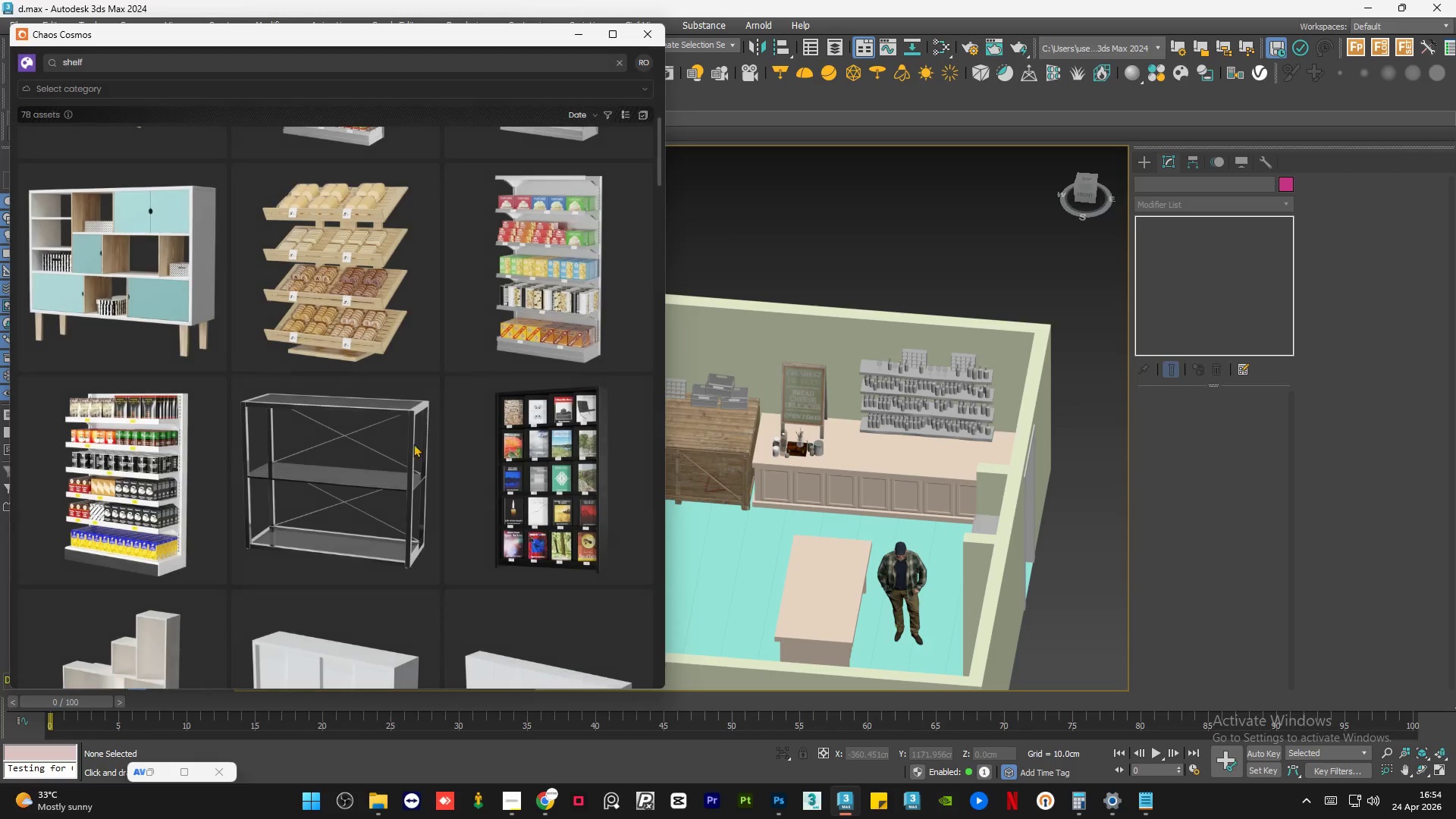 
scroll: coordinate [435, 585], scroll_direction: down, amount: 13.0
 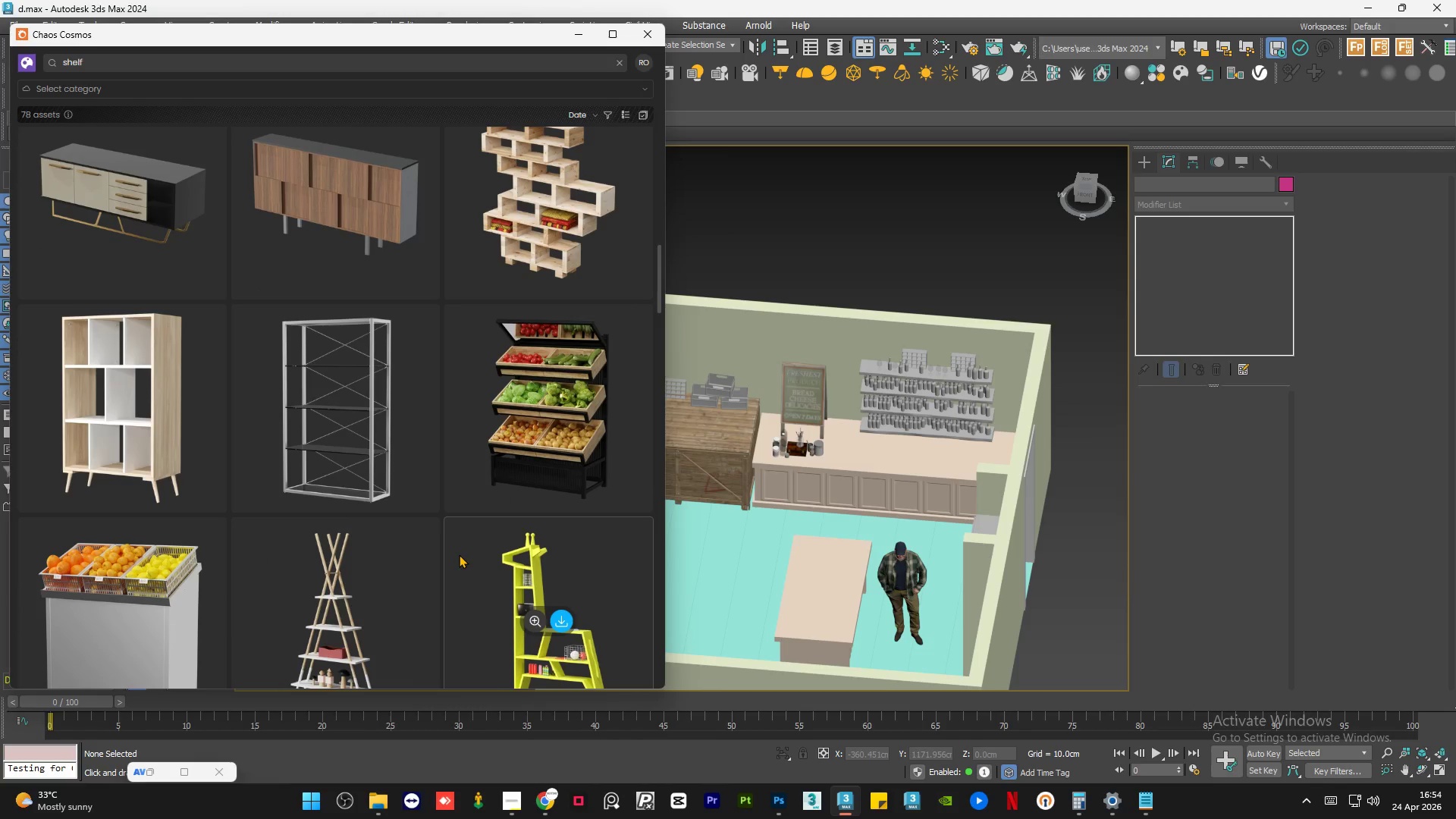 
wait(6.41)
 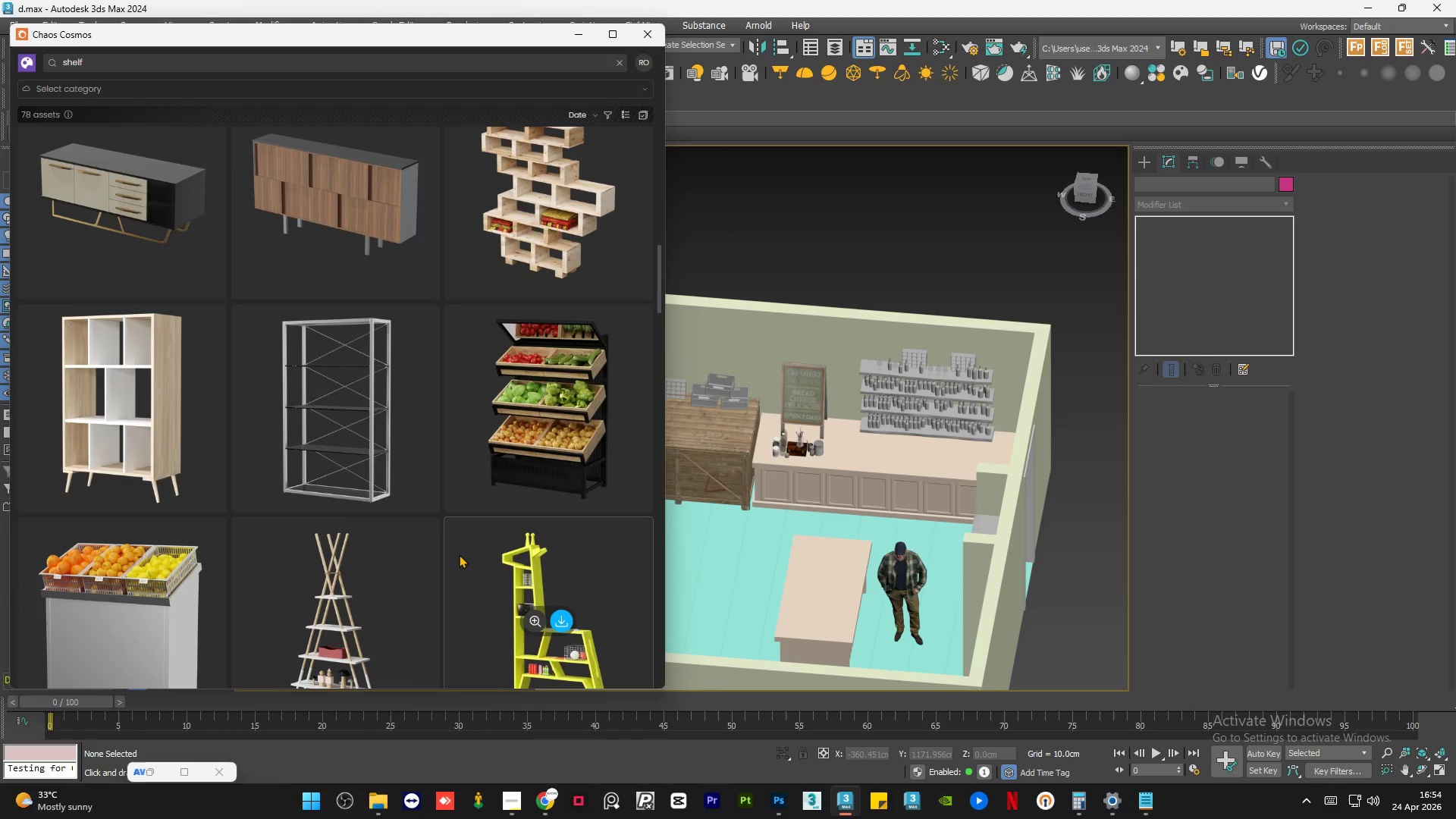 
left_click([516, 805])